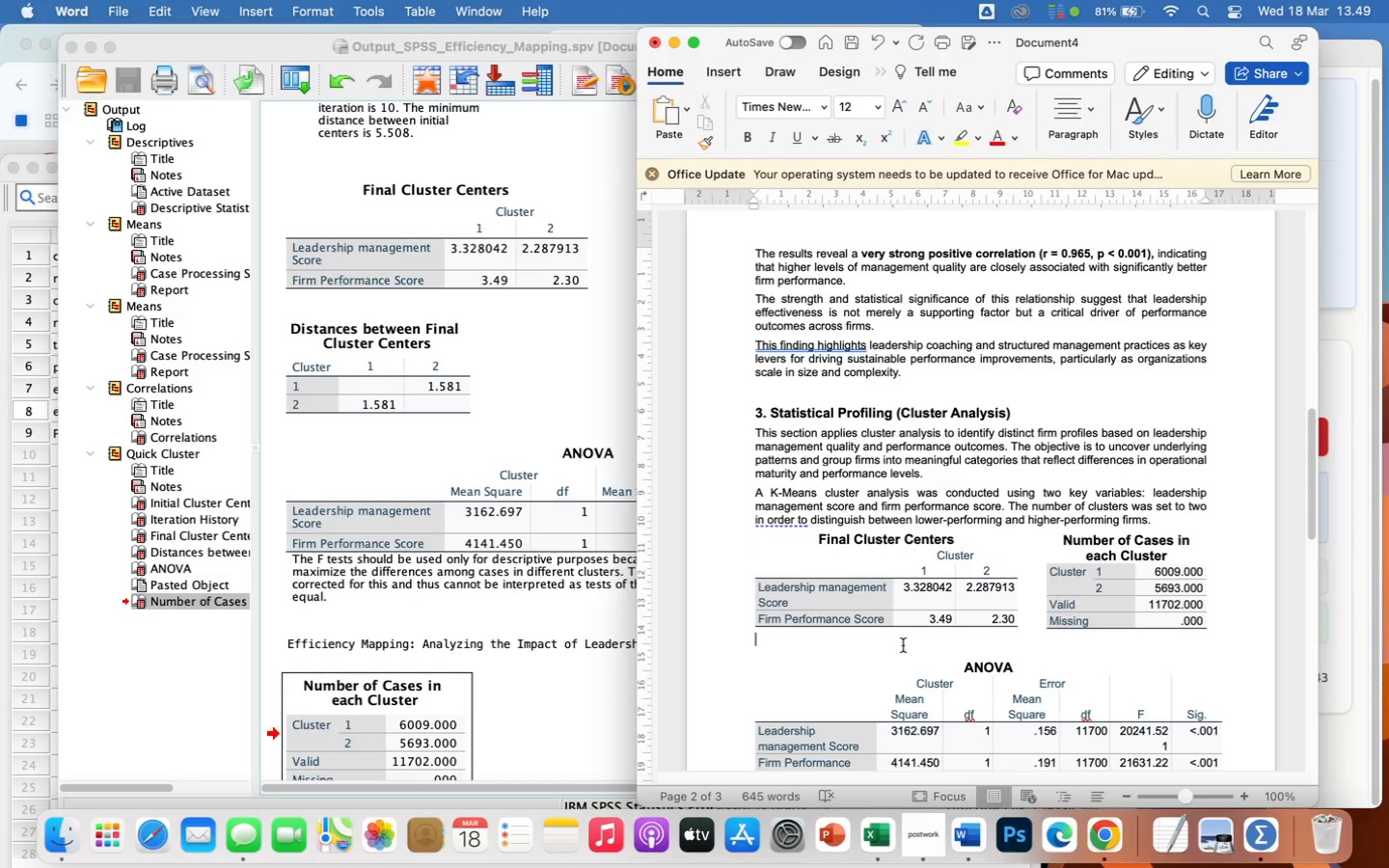 
key(Backspace)
 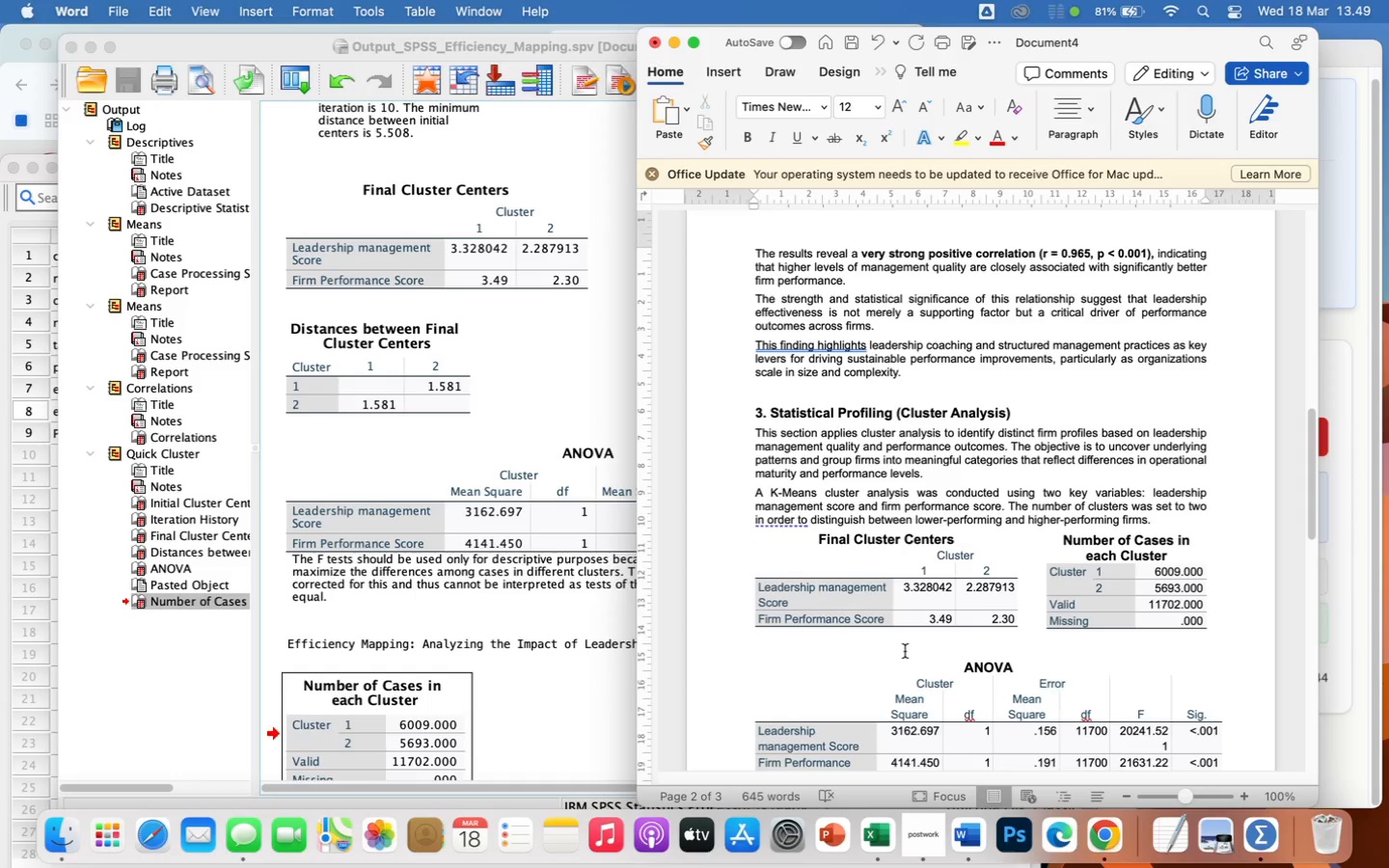 
left_click([907, 655])
 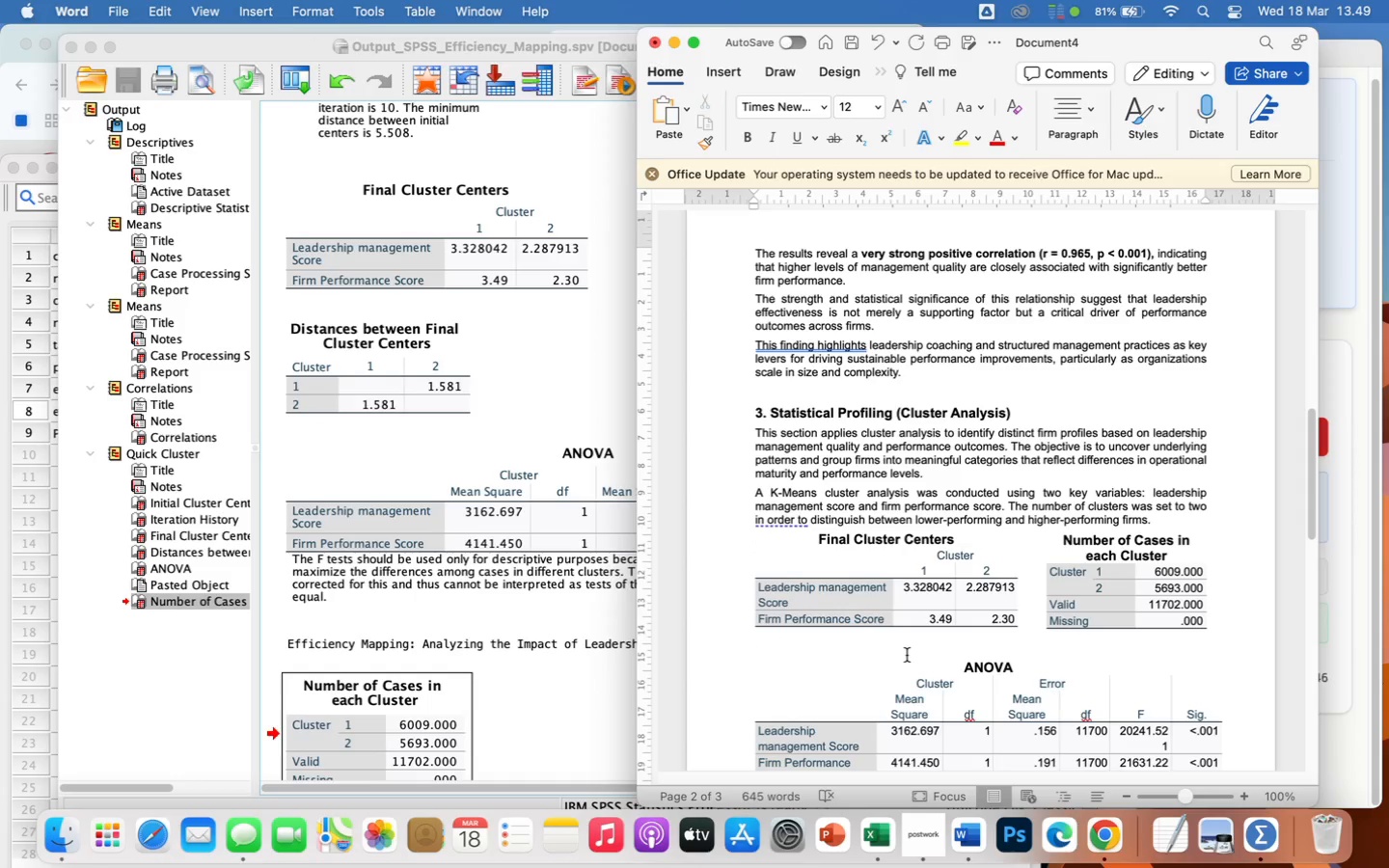 
key(Backspace)
 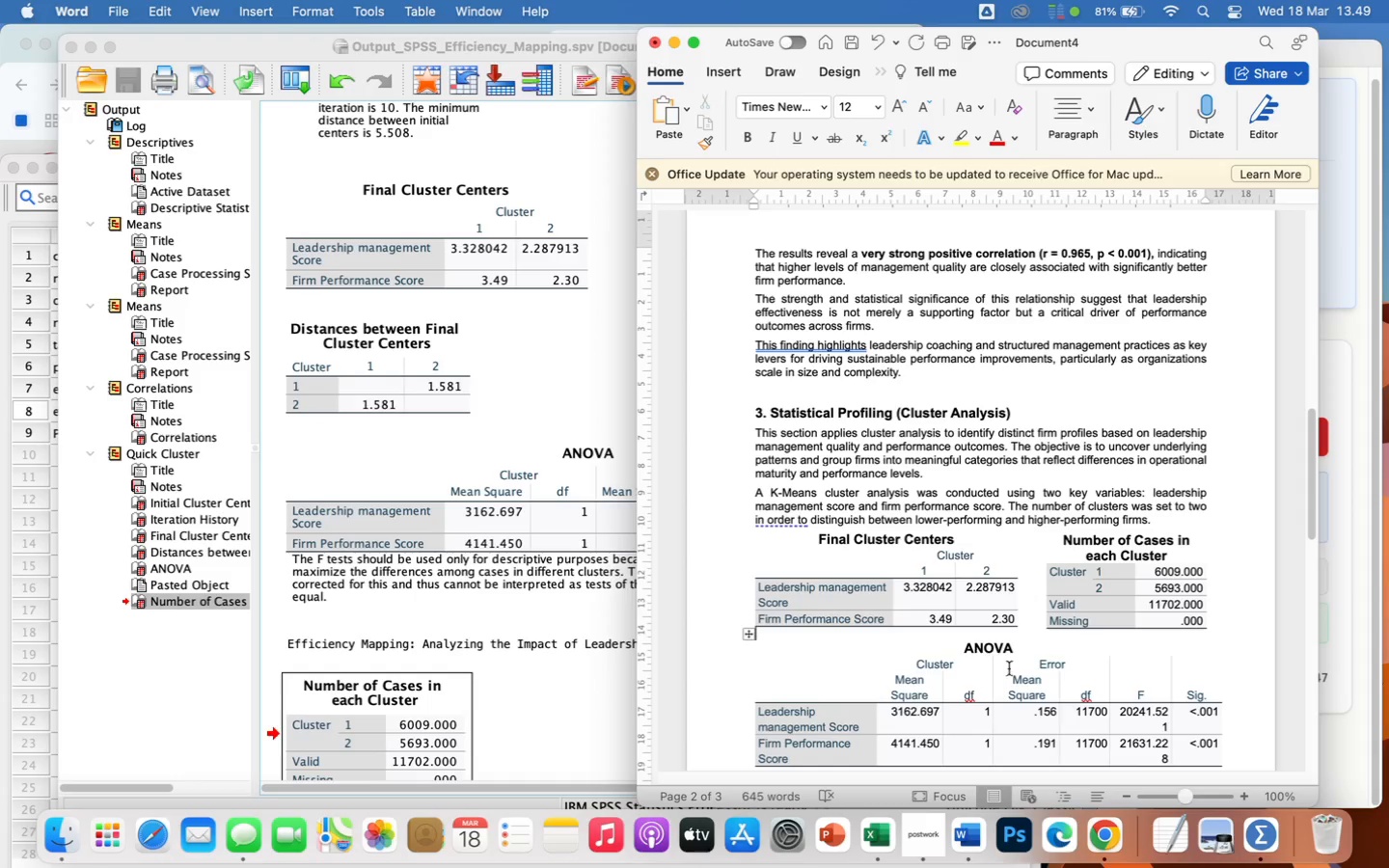 
scroll: coordinate [1021, 686], scroll_direction: down, amount: 29.0
 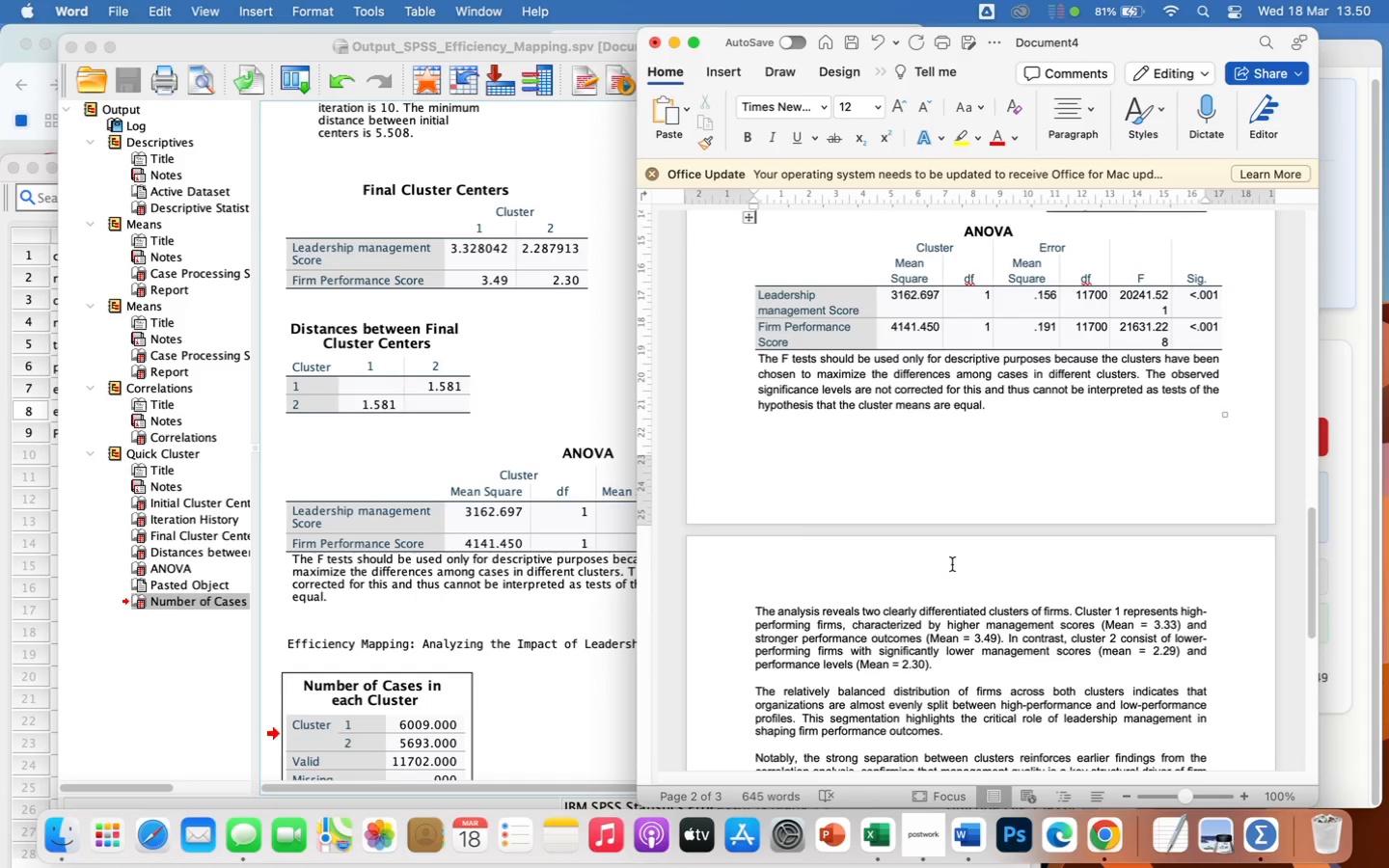 
left_click([903, 594])
 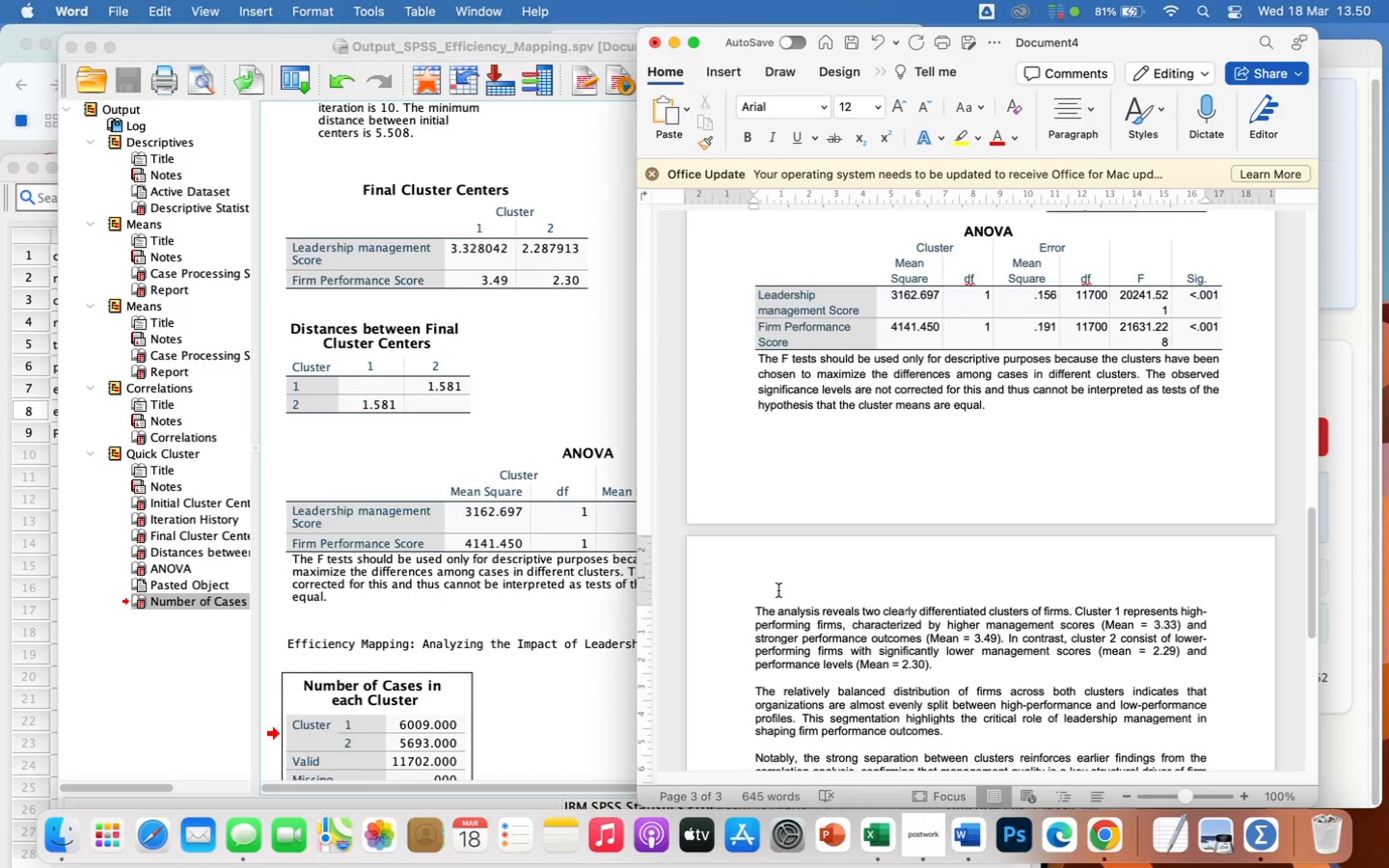 
left_click_drag(start_coordinate=[750, 606], to_coordinate=[915, 466])
 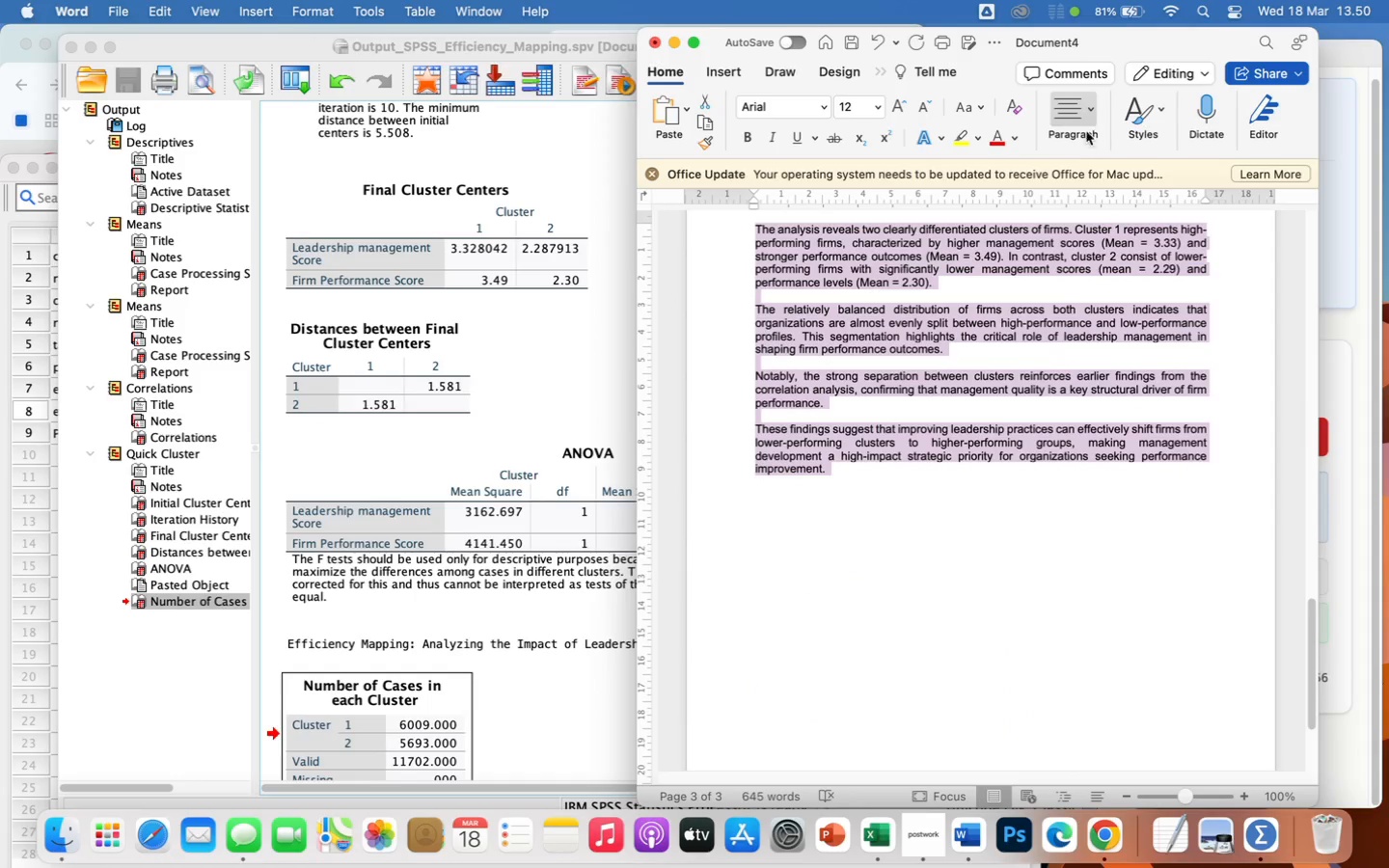 
left_click([1074, 112])
 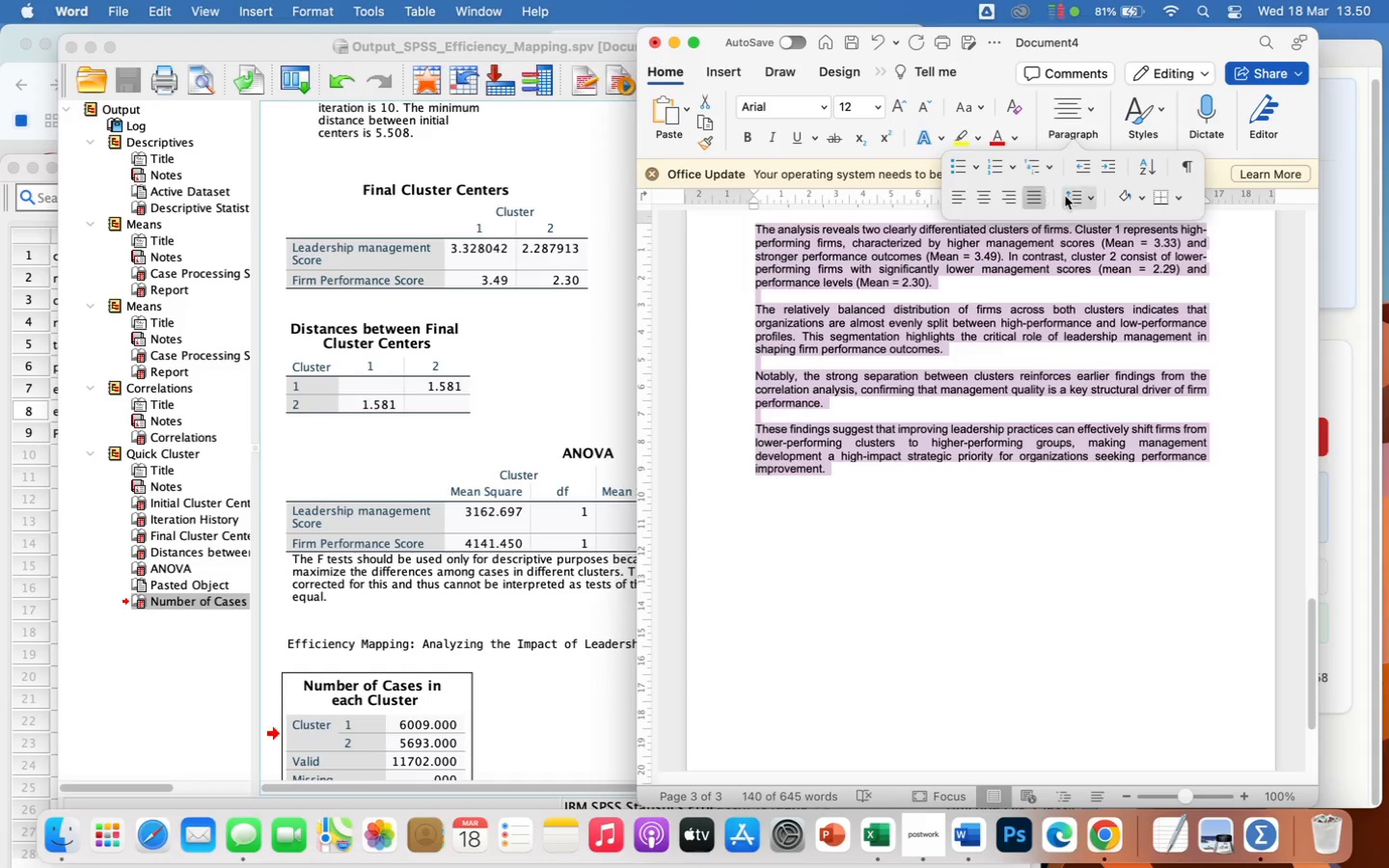 
left_click([1079, 196])
 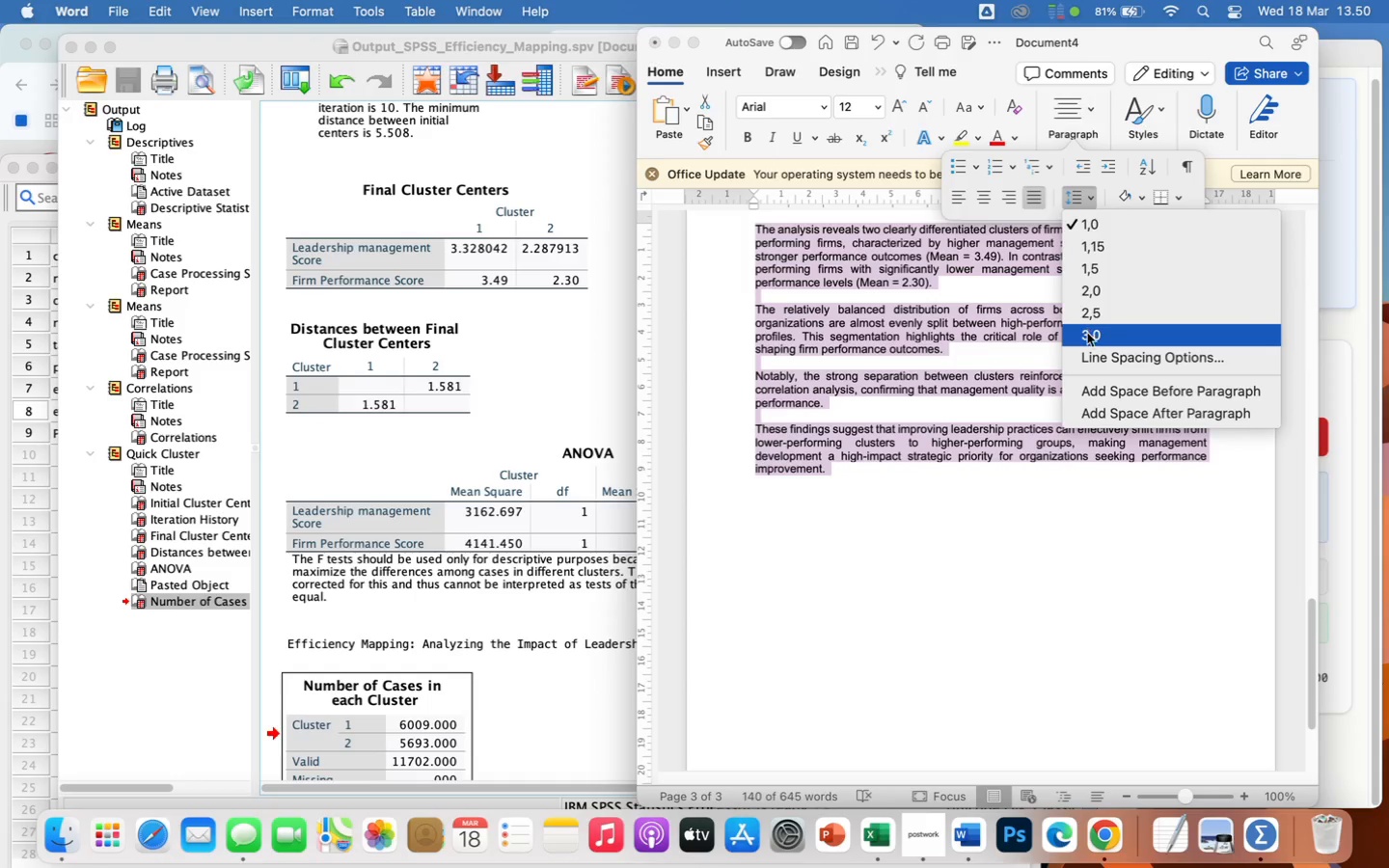 
left_click([1098, 352])
 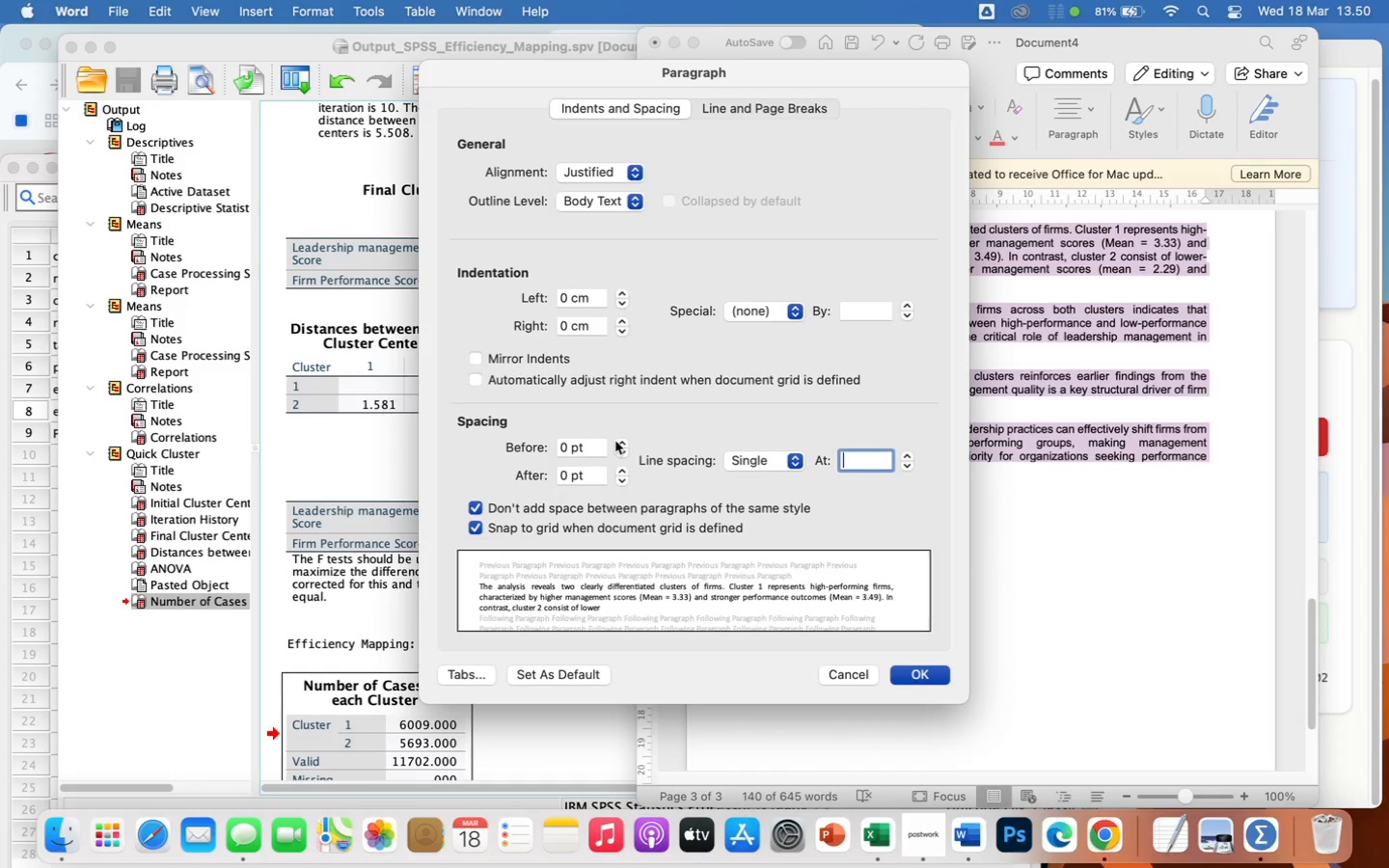 
left_click([623, 438])
 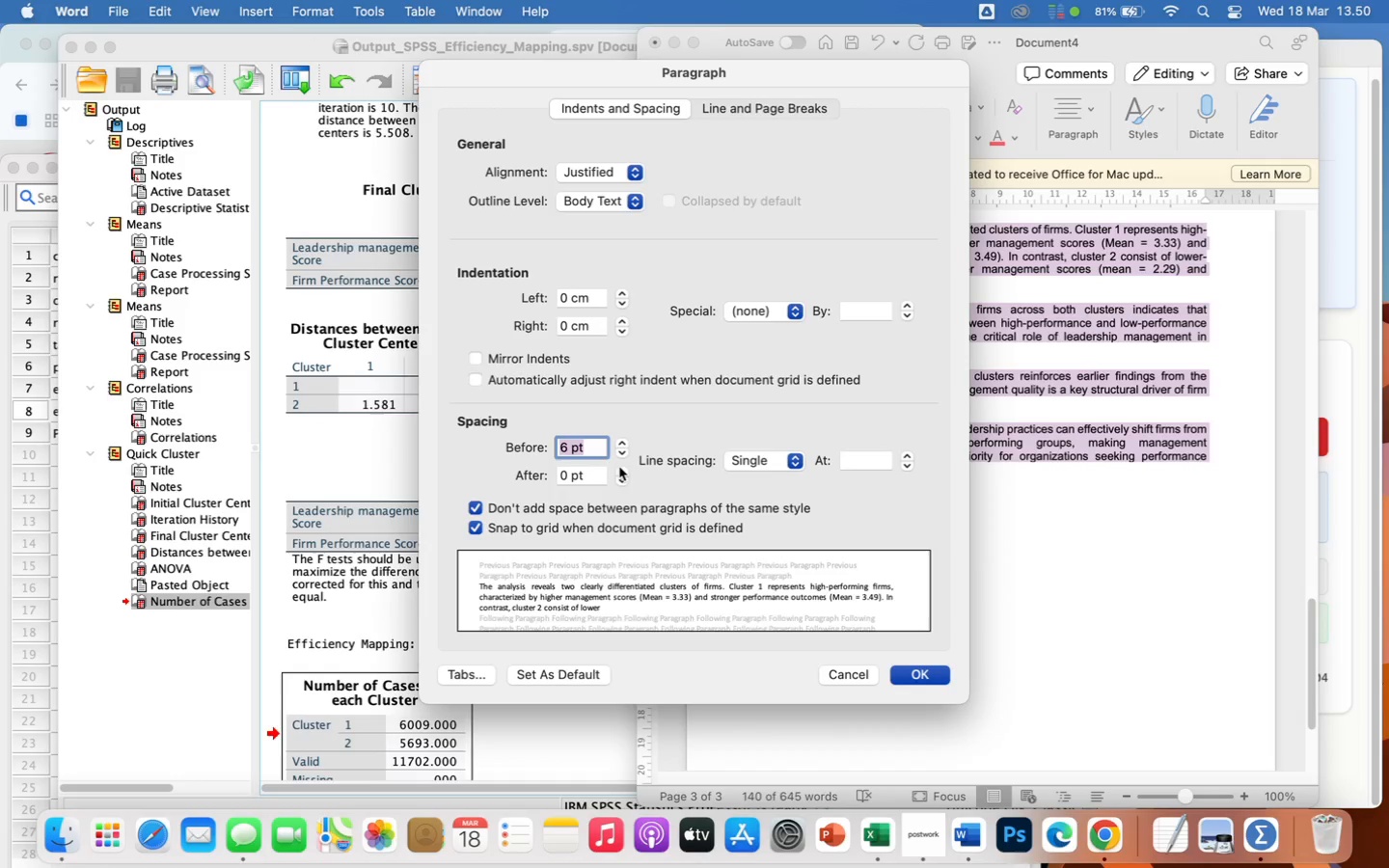 
left_click([619, 468])
 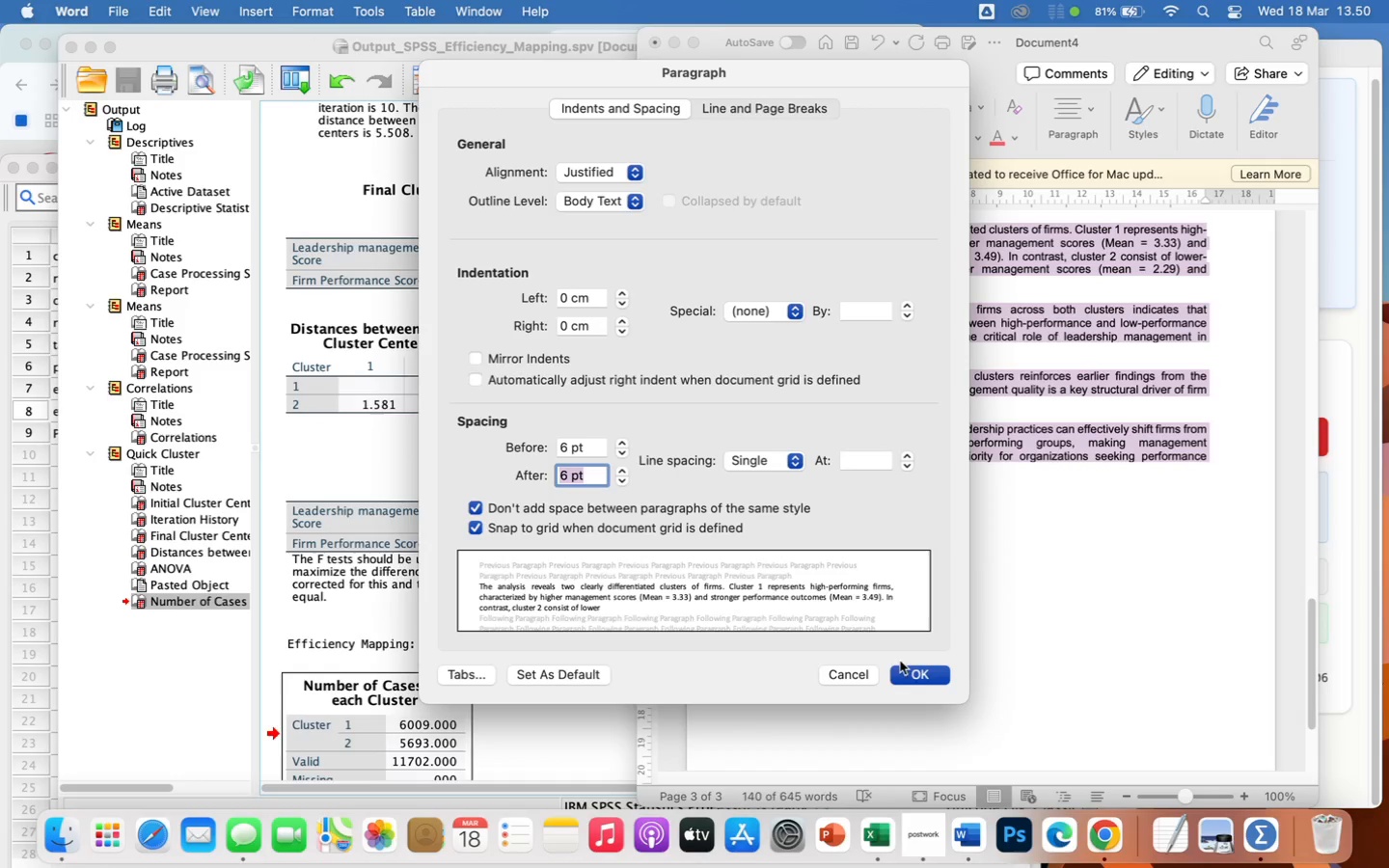 
left_click([917, 672])
 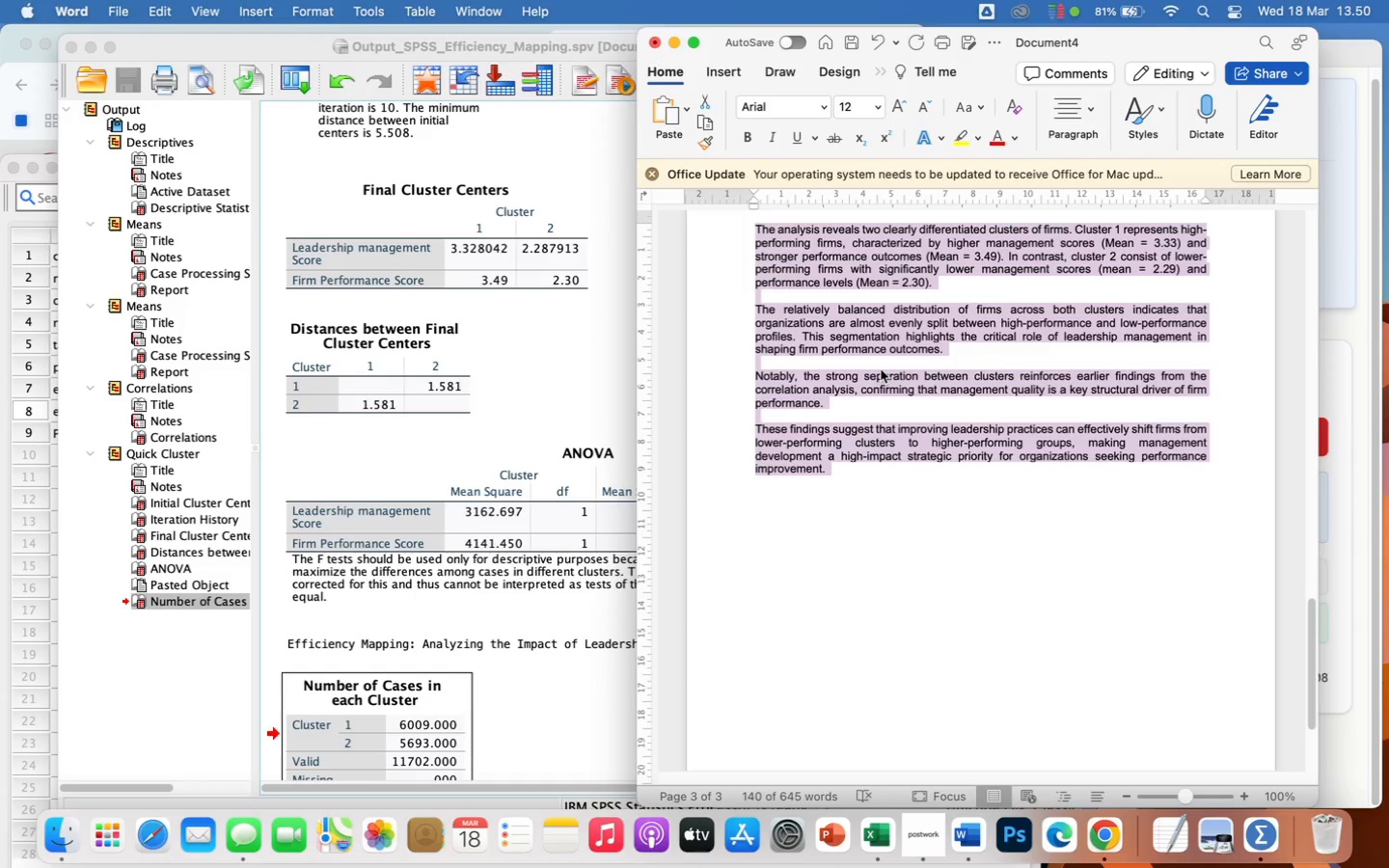 
scroll: coordinate [881, 369], scroll_direction: up, amount: 27.0
 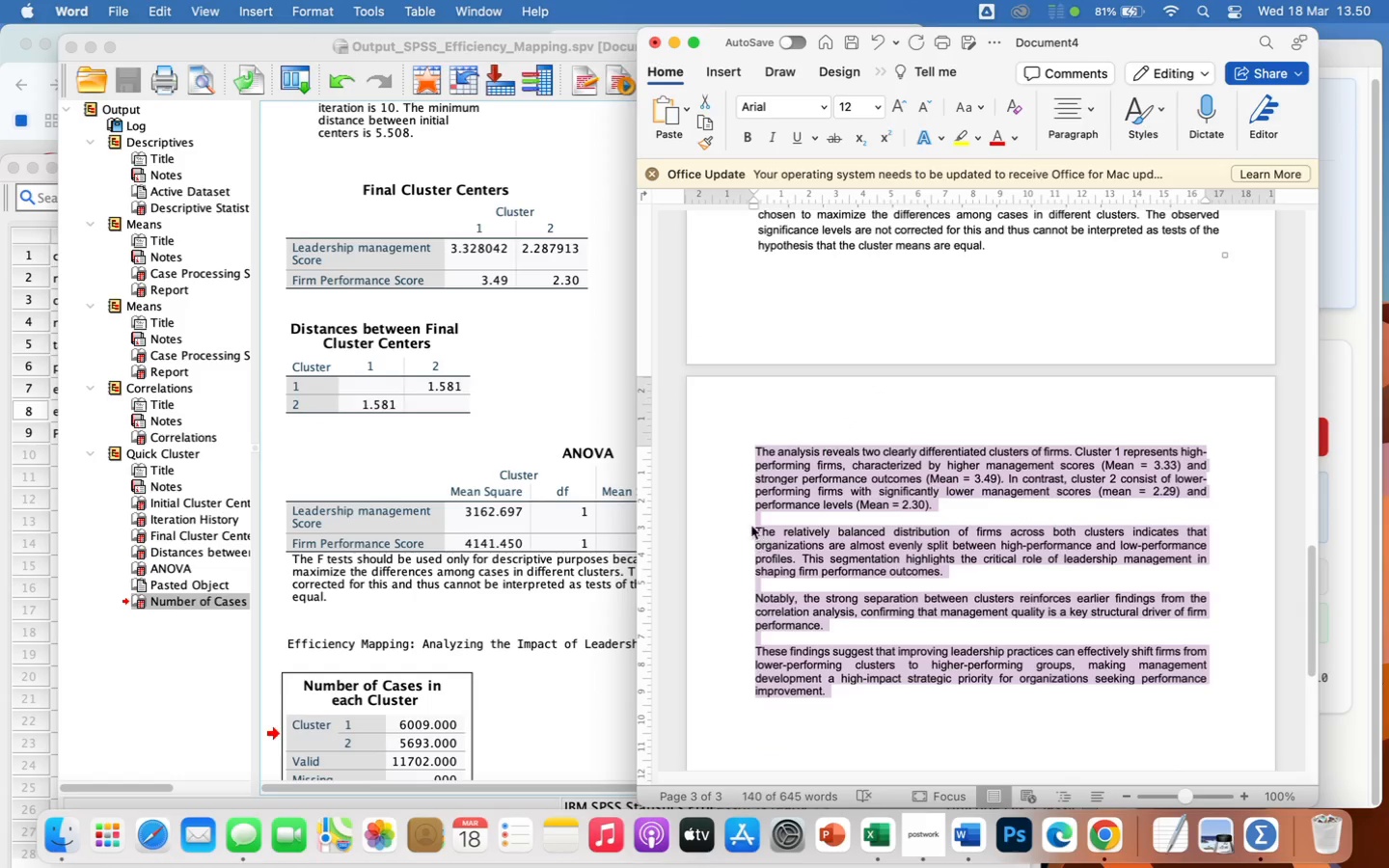 
left_click([752, 524])
 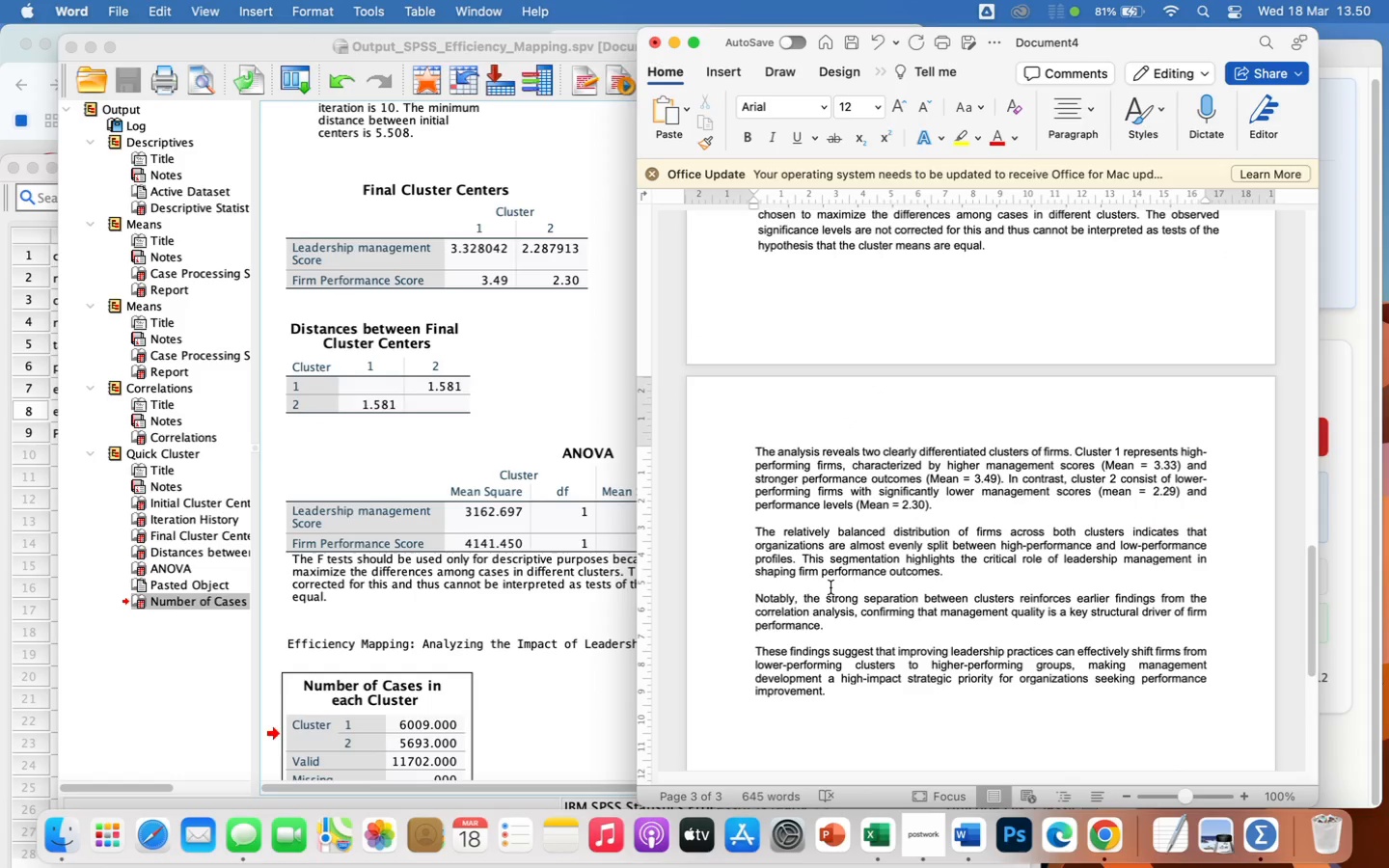 
key(Backspace)
 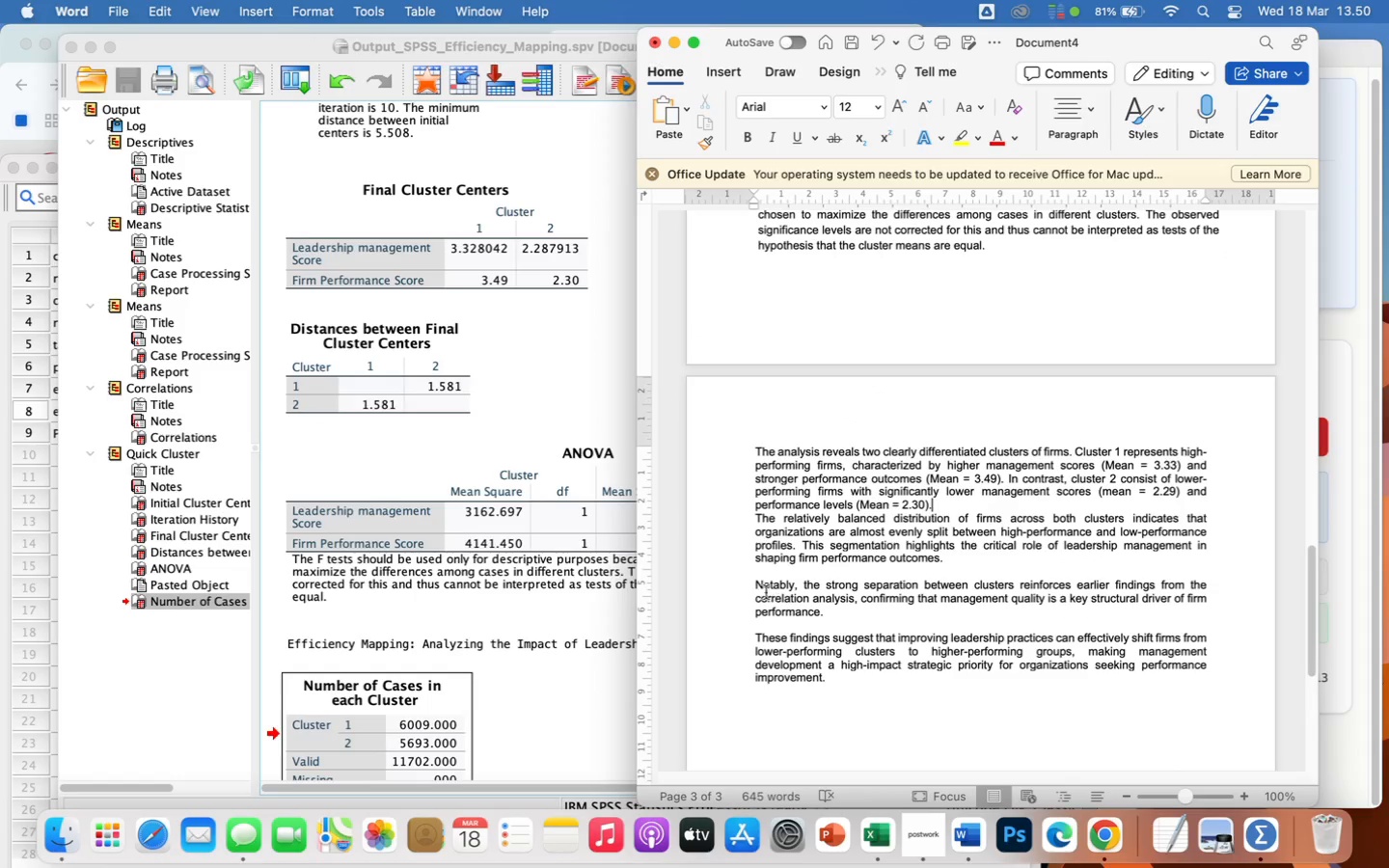 
left_click([749, 585])
 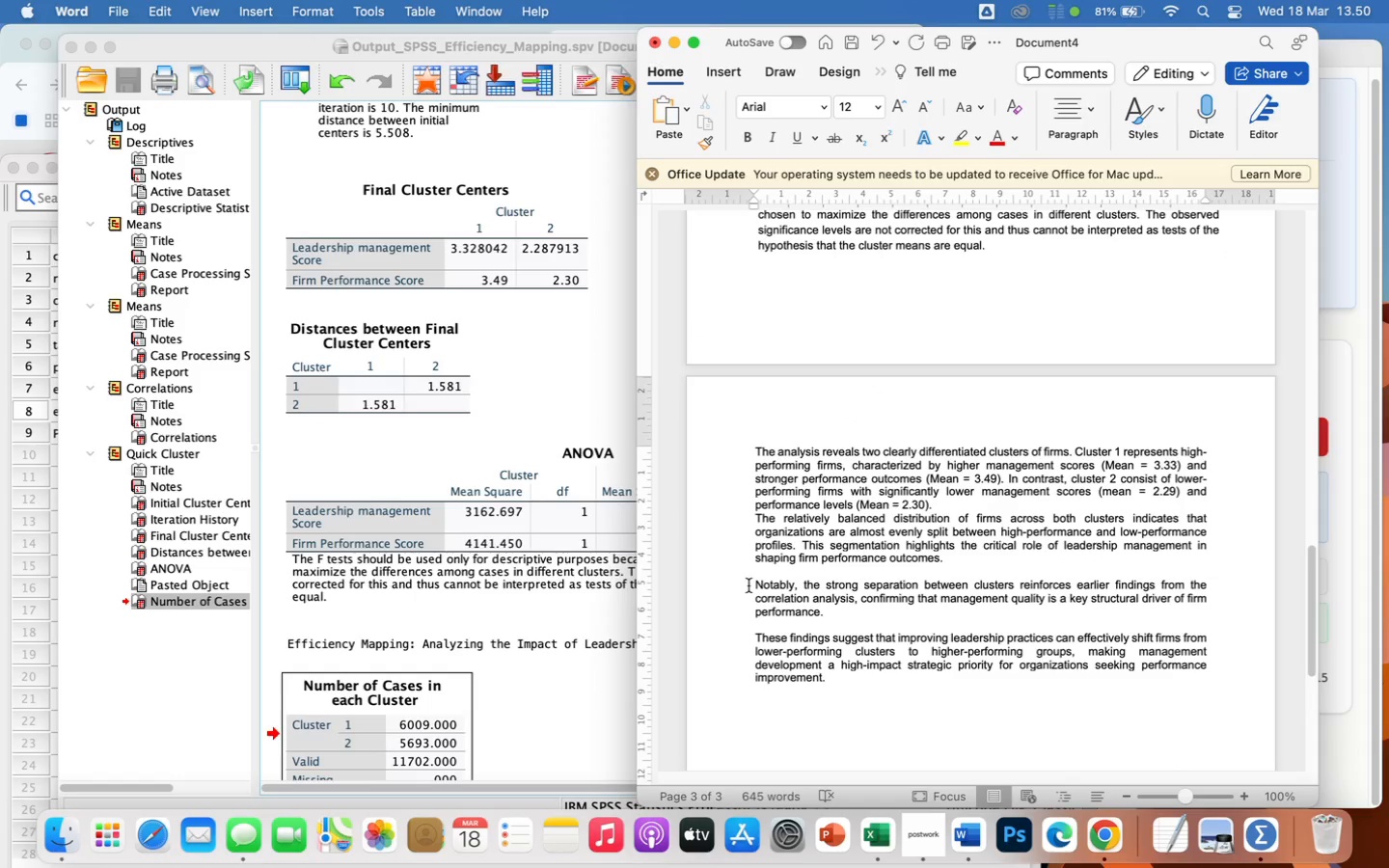 
key(Backspace)
 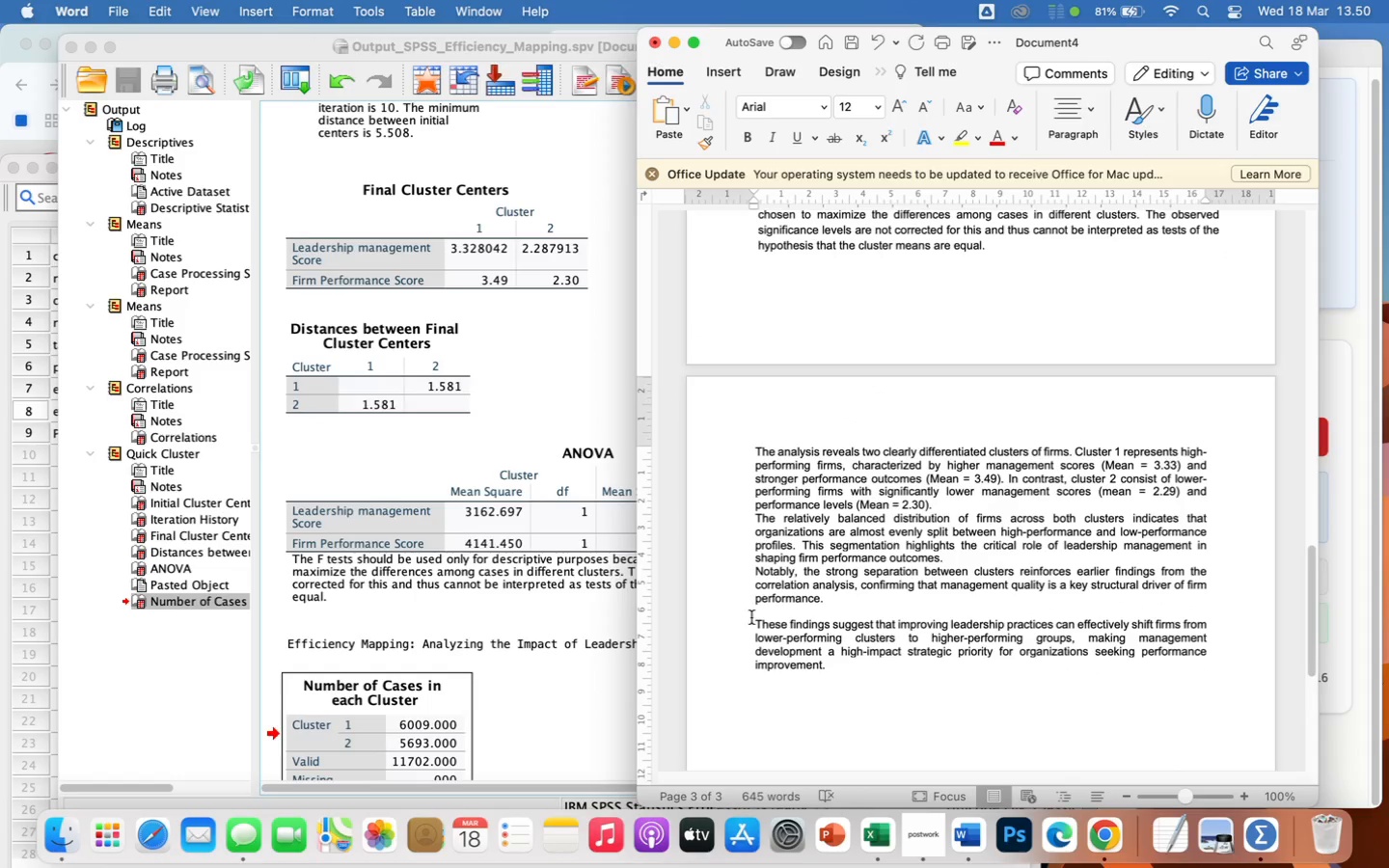 
left_click([753, 622])
 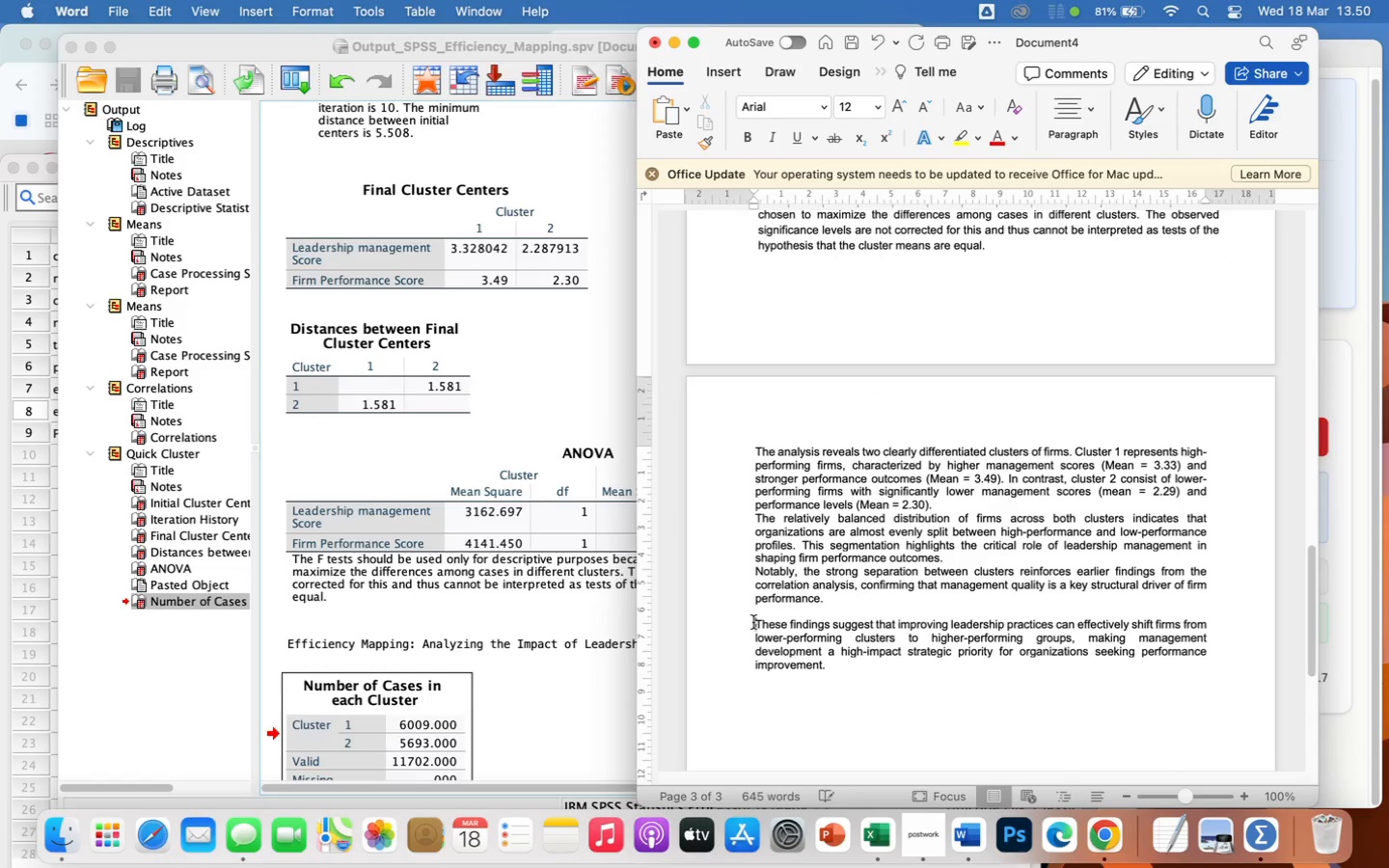 
key(Backspace)
 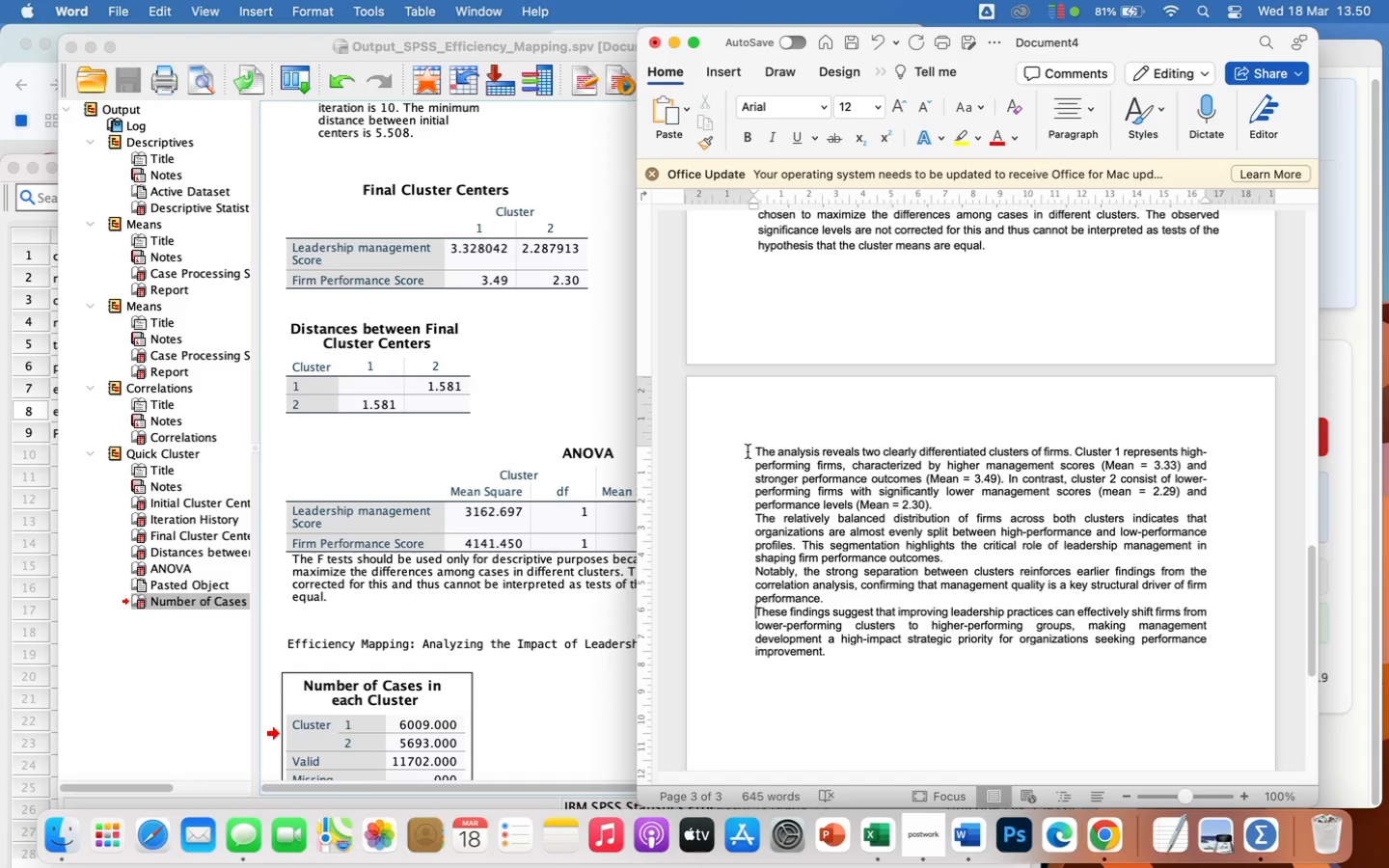 
left_click_drag(start_coordinate=[753, 447], to_coordinate=[867, 743])
 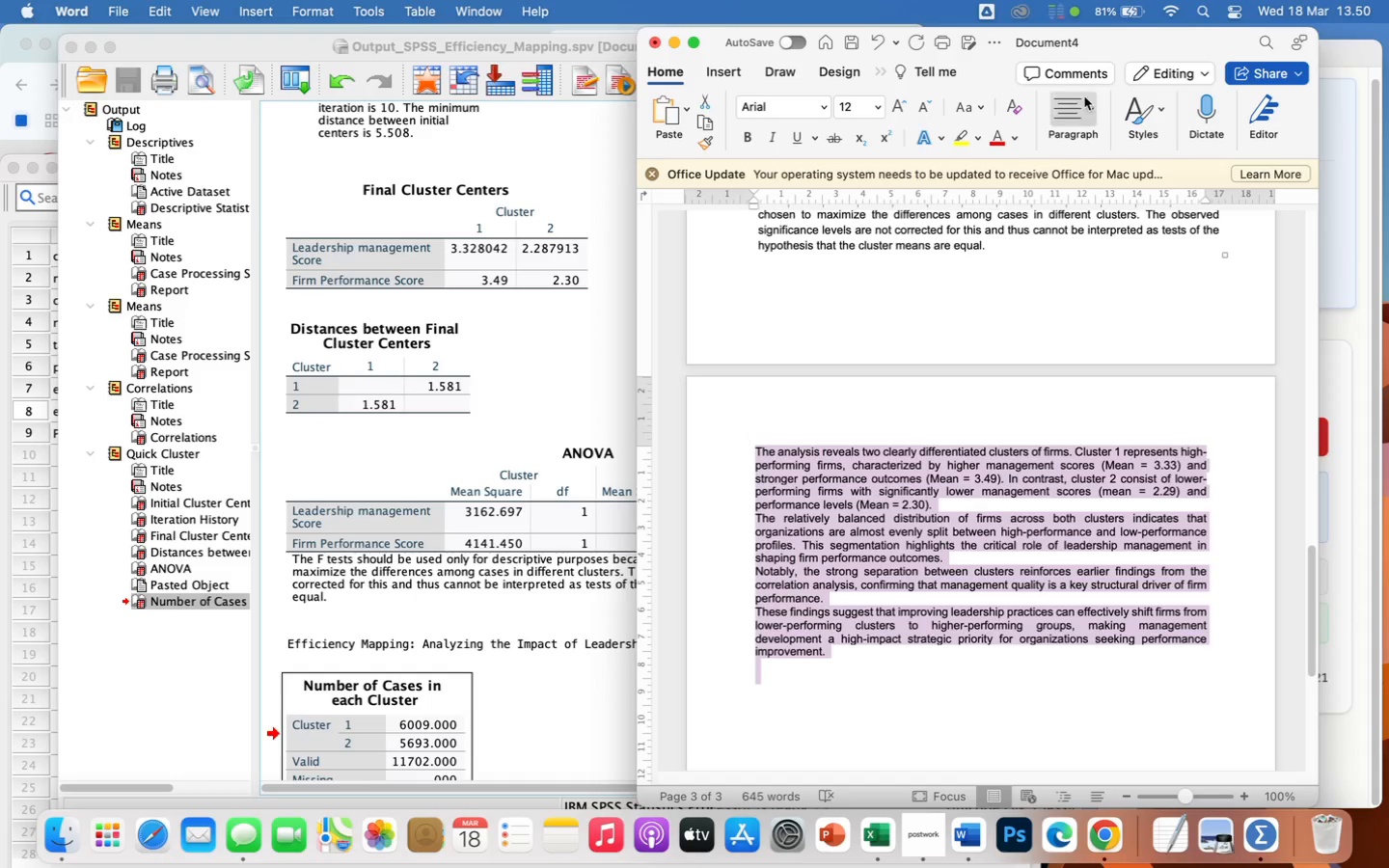 
left_click([1076, 110])
 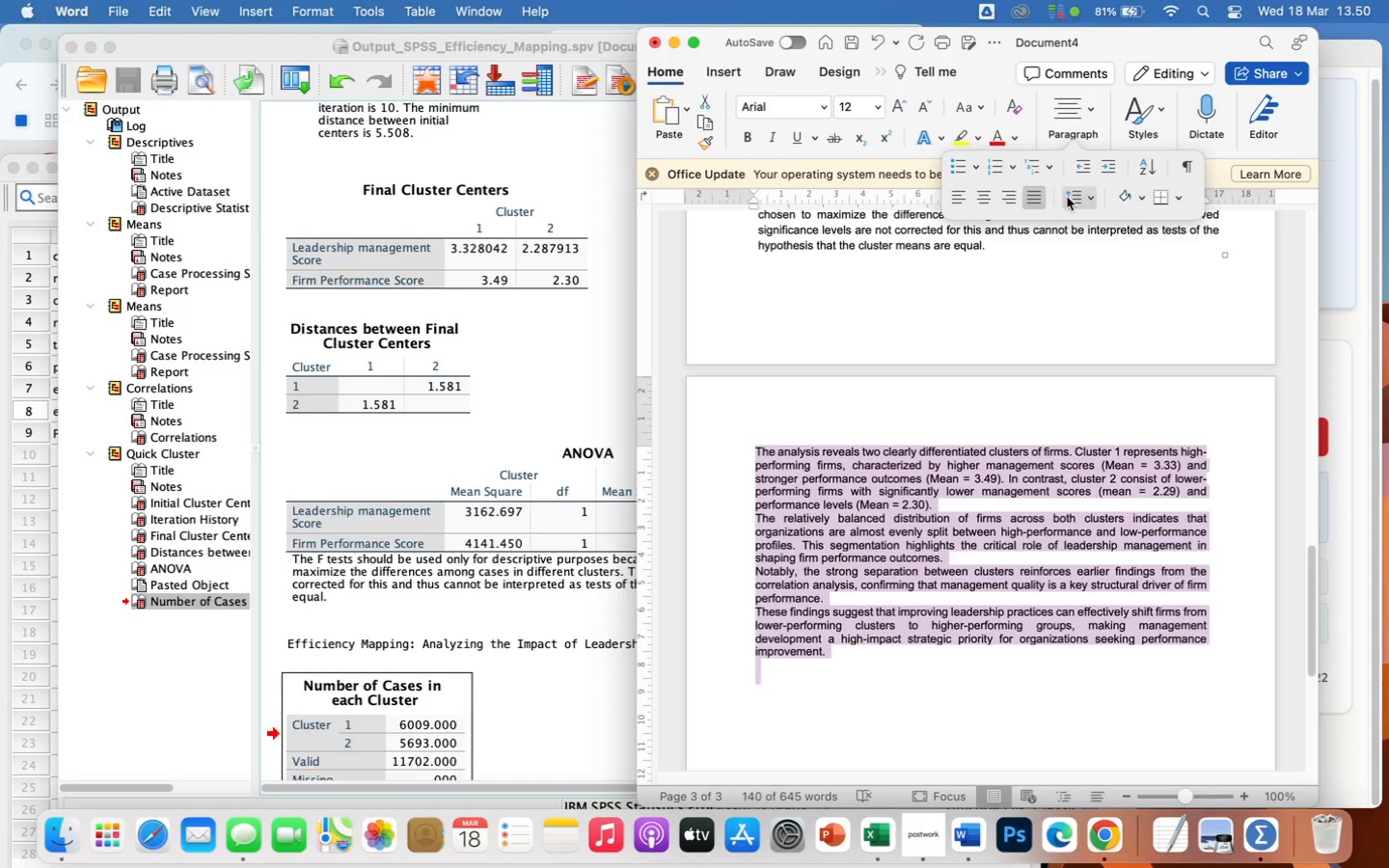 
left_click([1072, 197])
 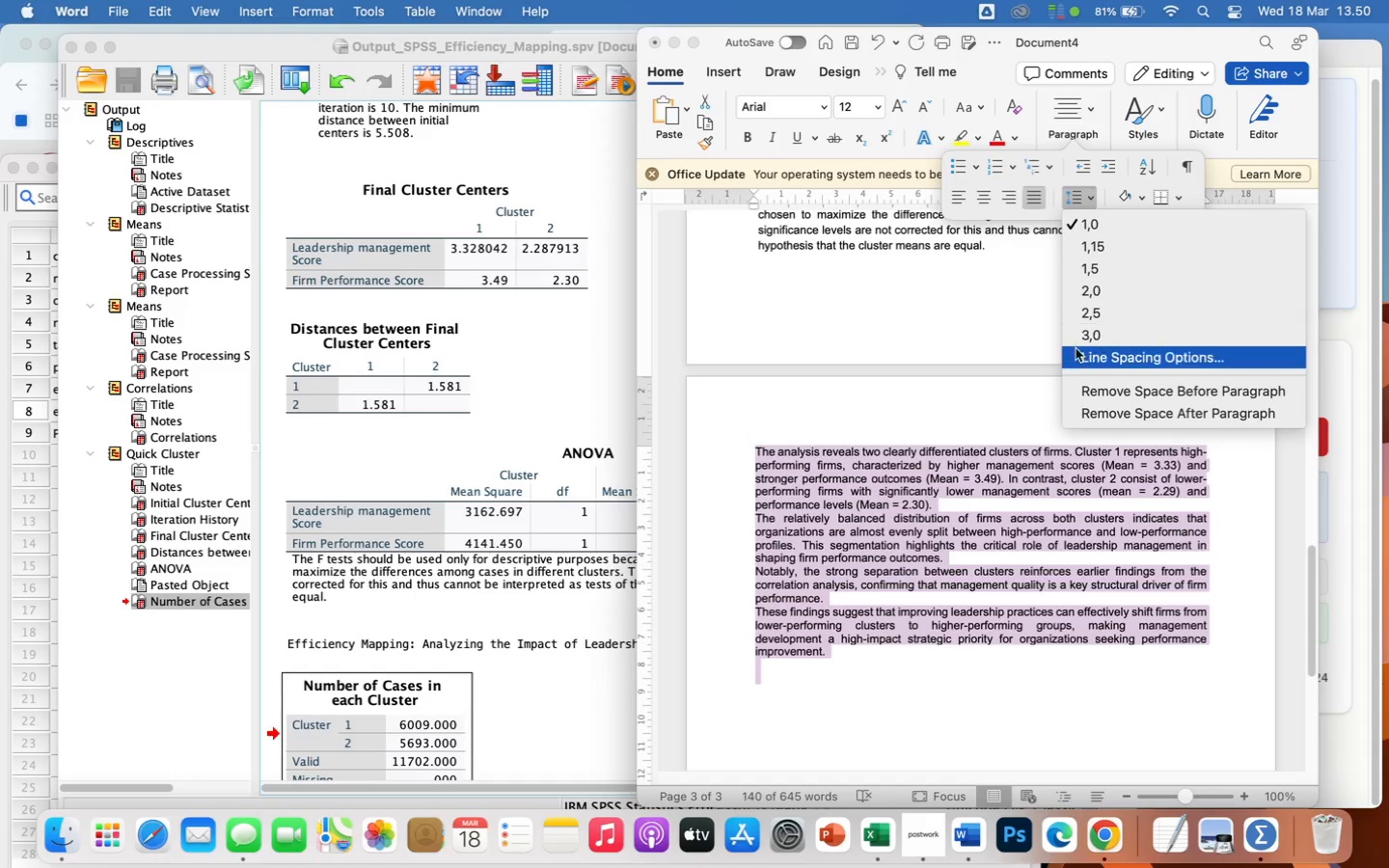 
left_click([1089, 353])
 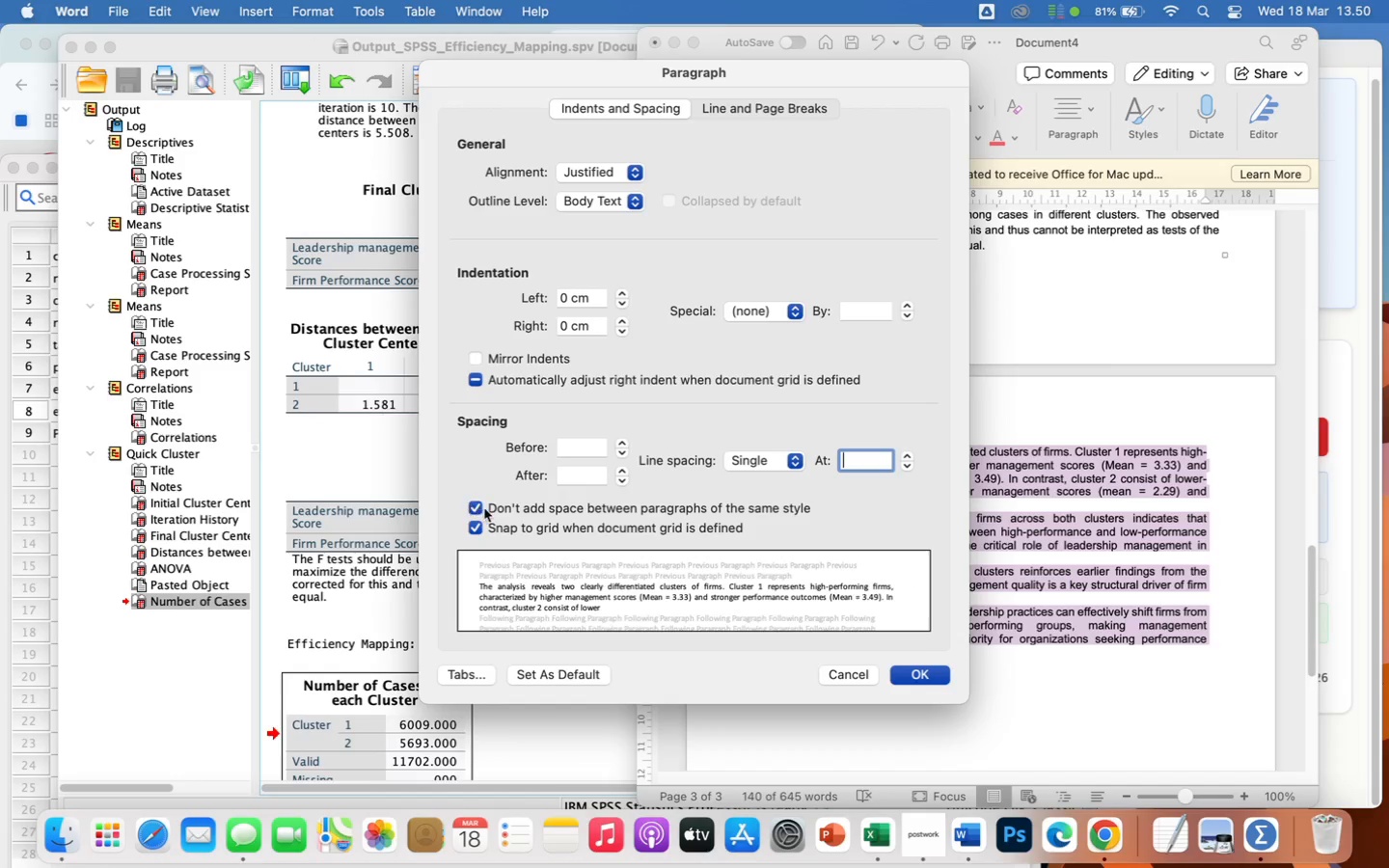 
left_click([472, 507])
 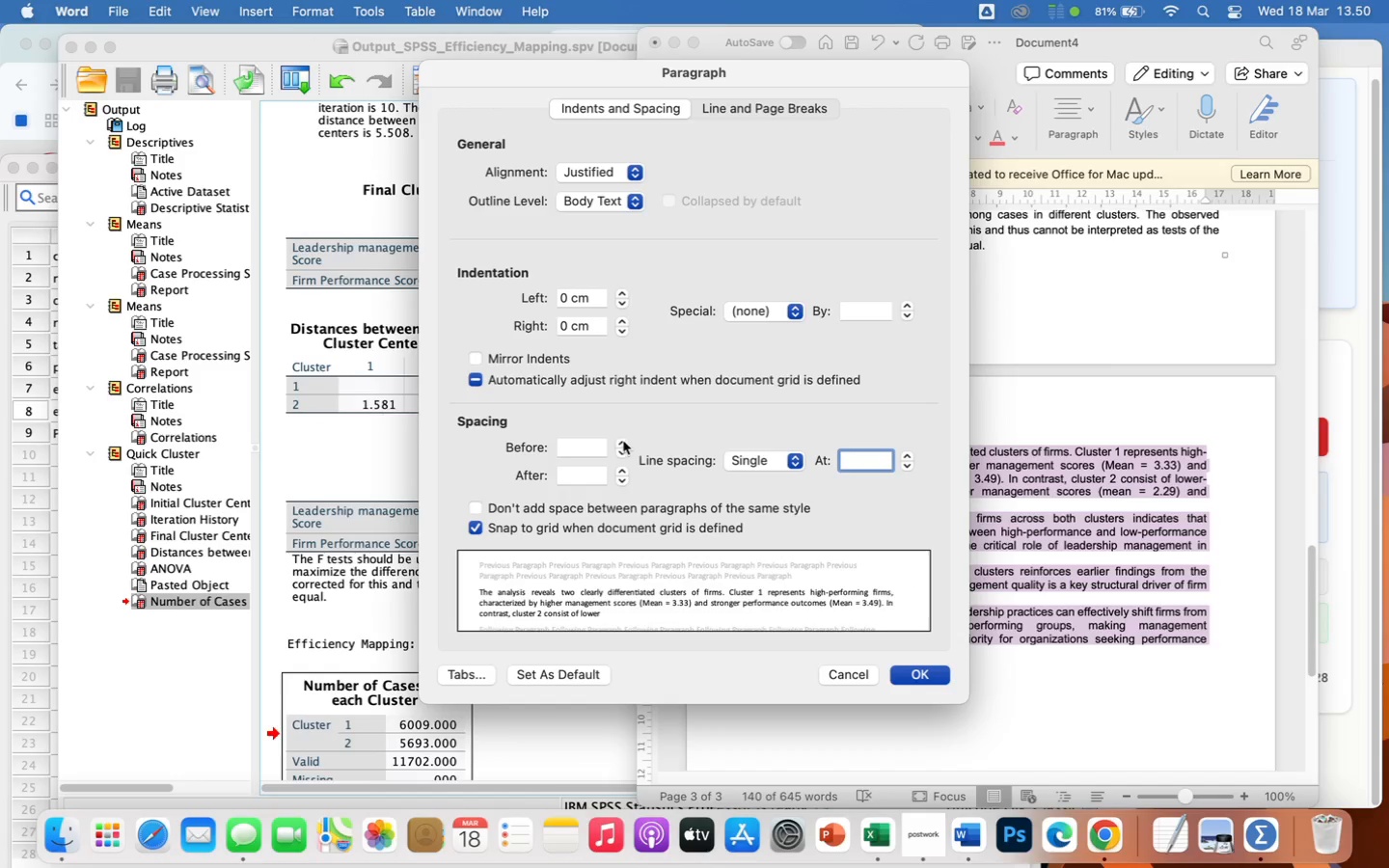 
left_click([623, 441])
 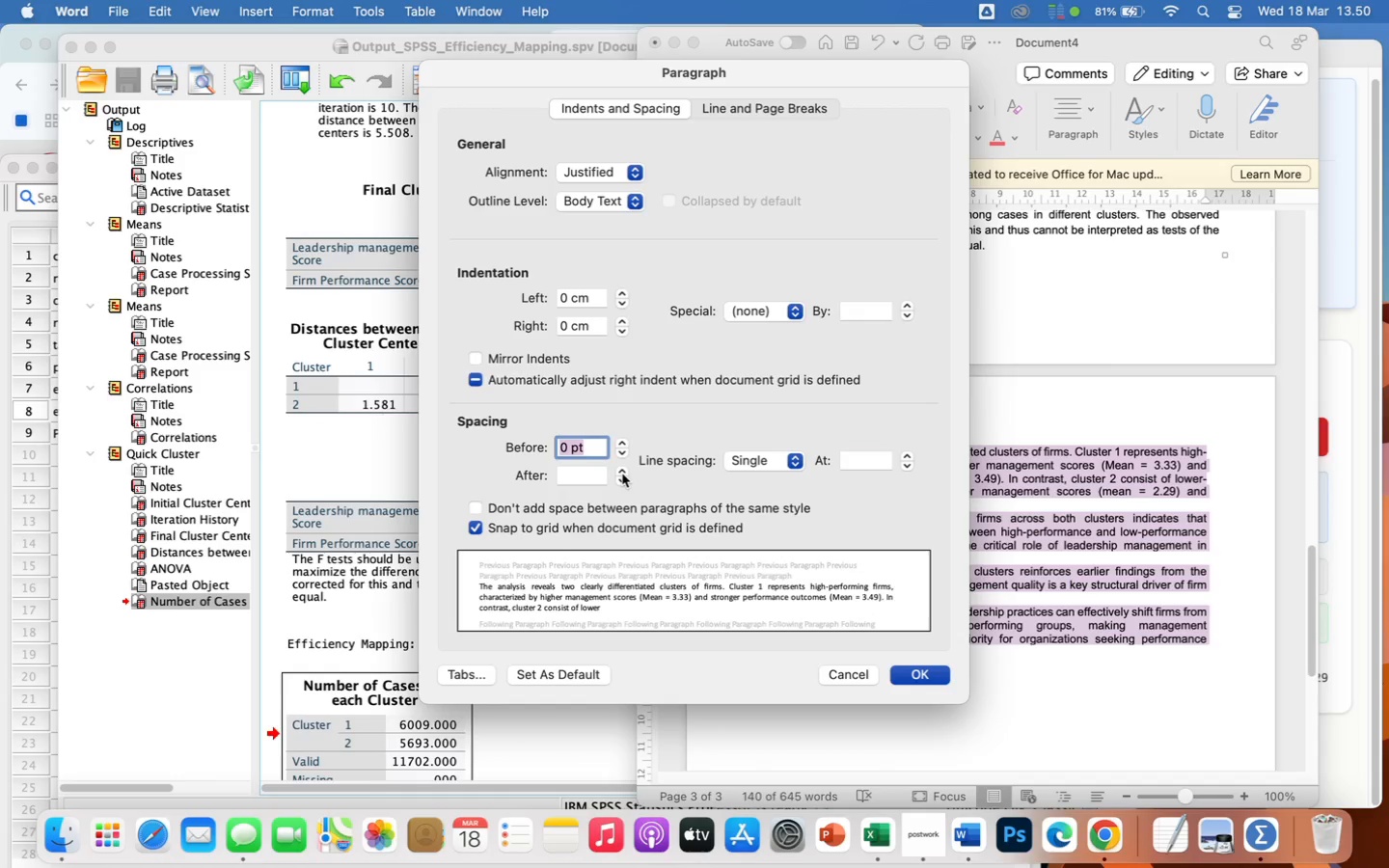 
left_click([622, 474])
 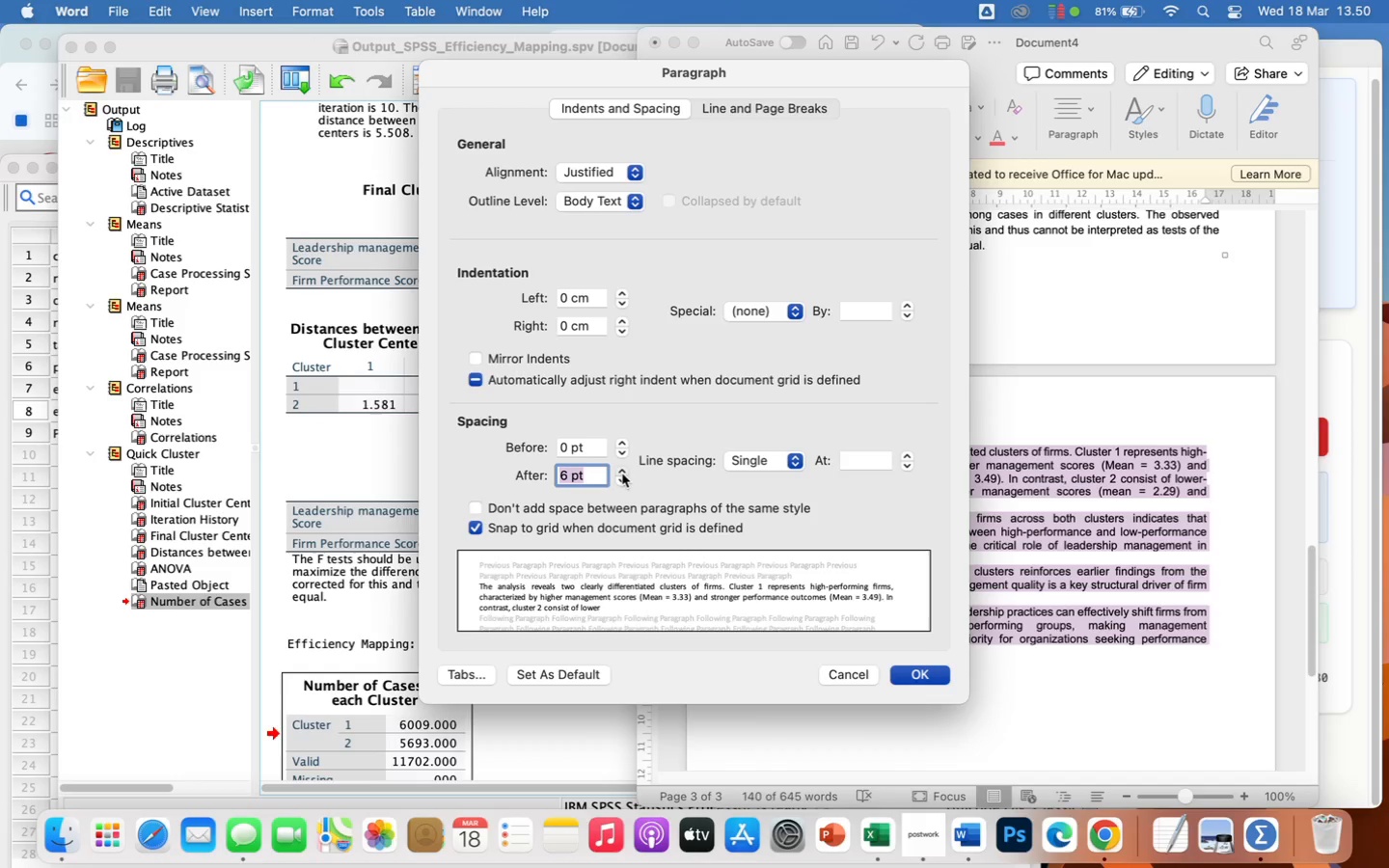 
left_click([622, 474])
 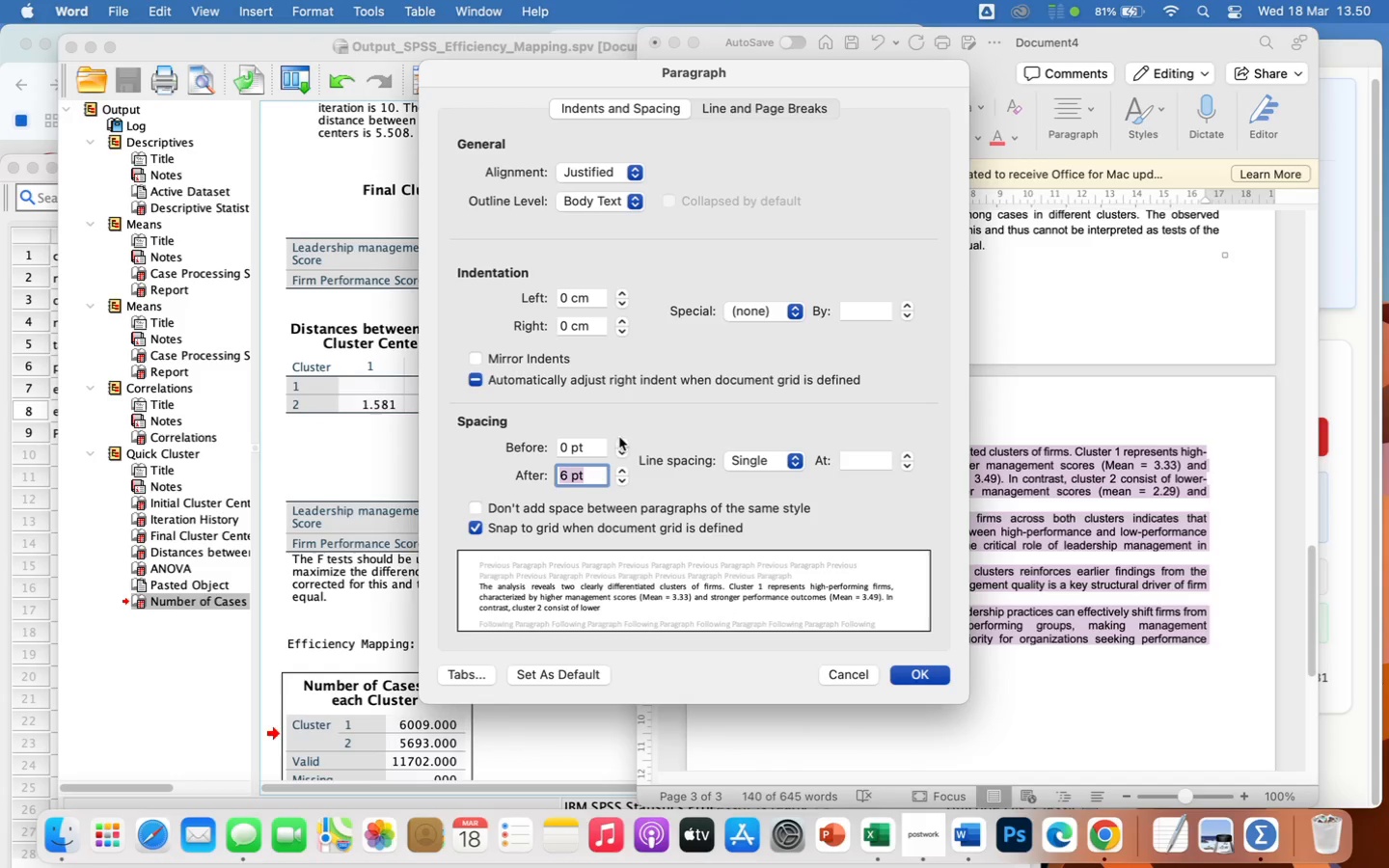 
left_click([622, 439])
 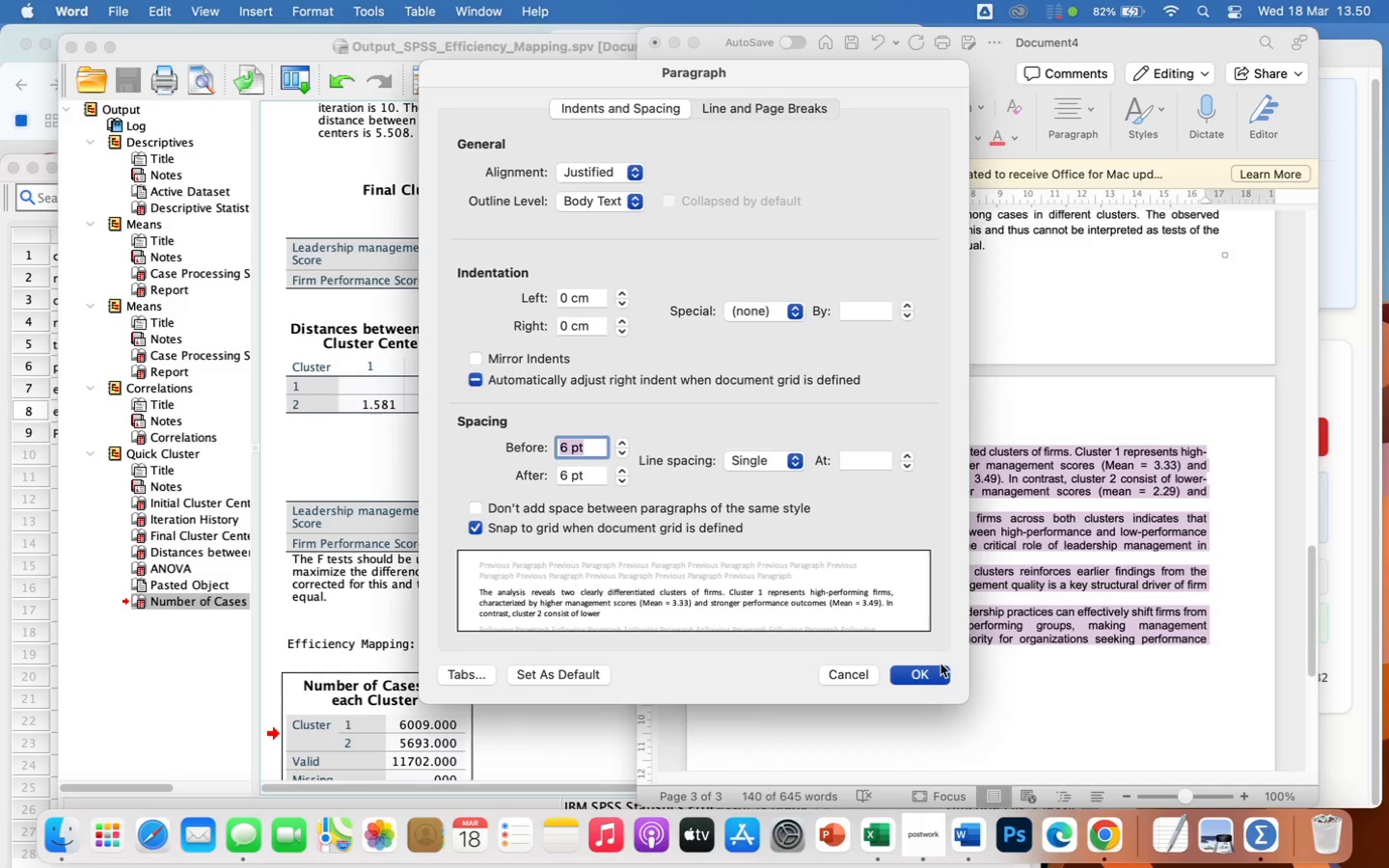 
left_click([936, 678])
 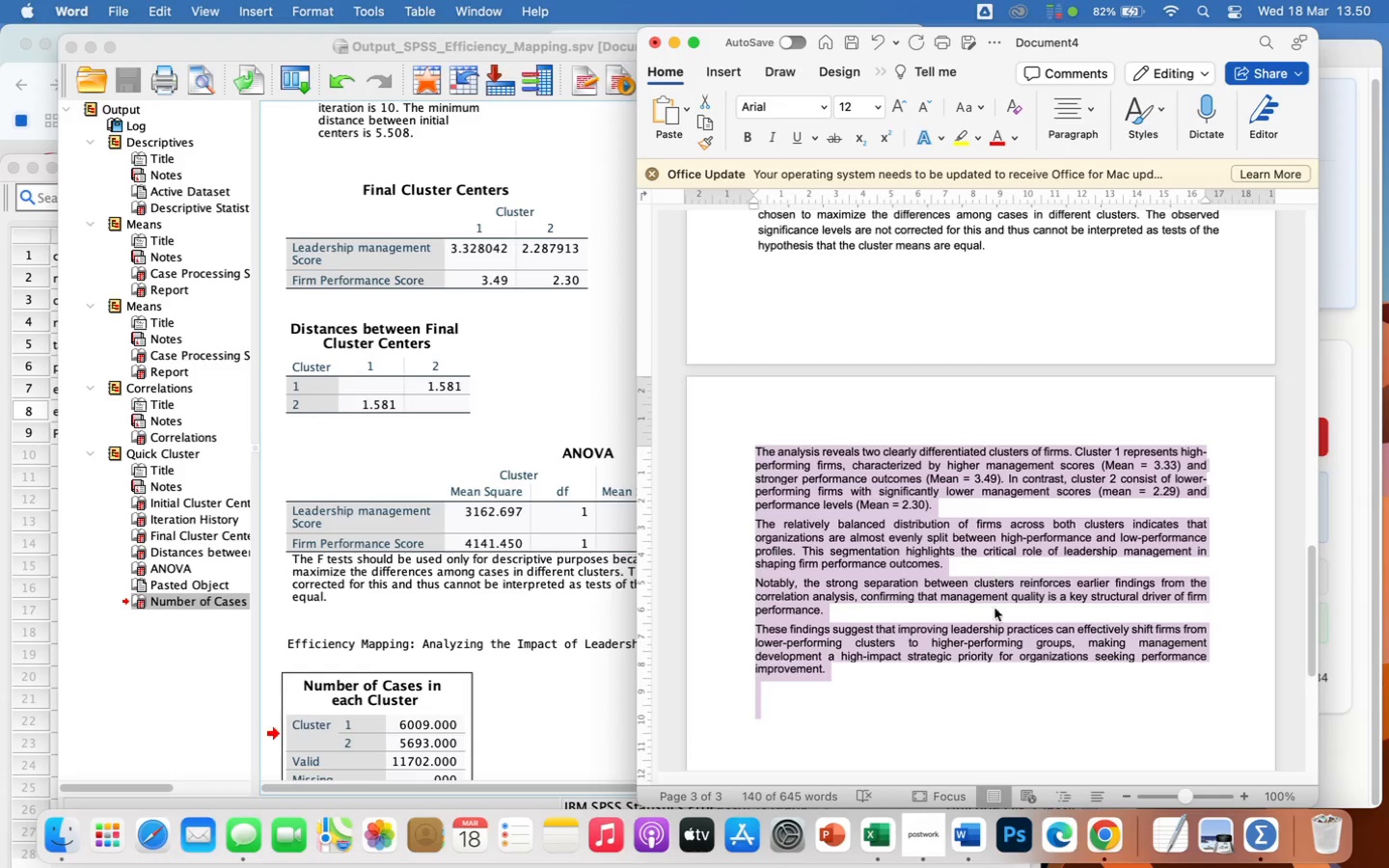 
left_click([978, 680])
 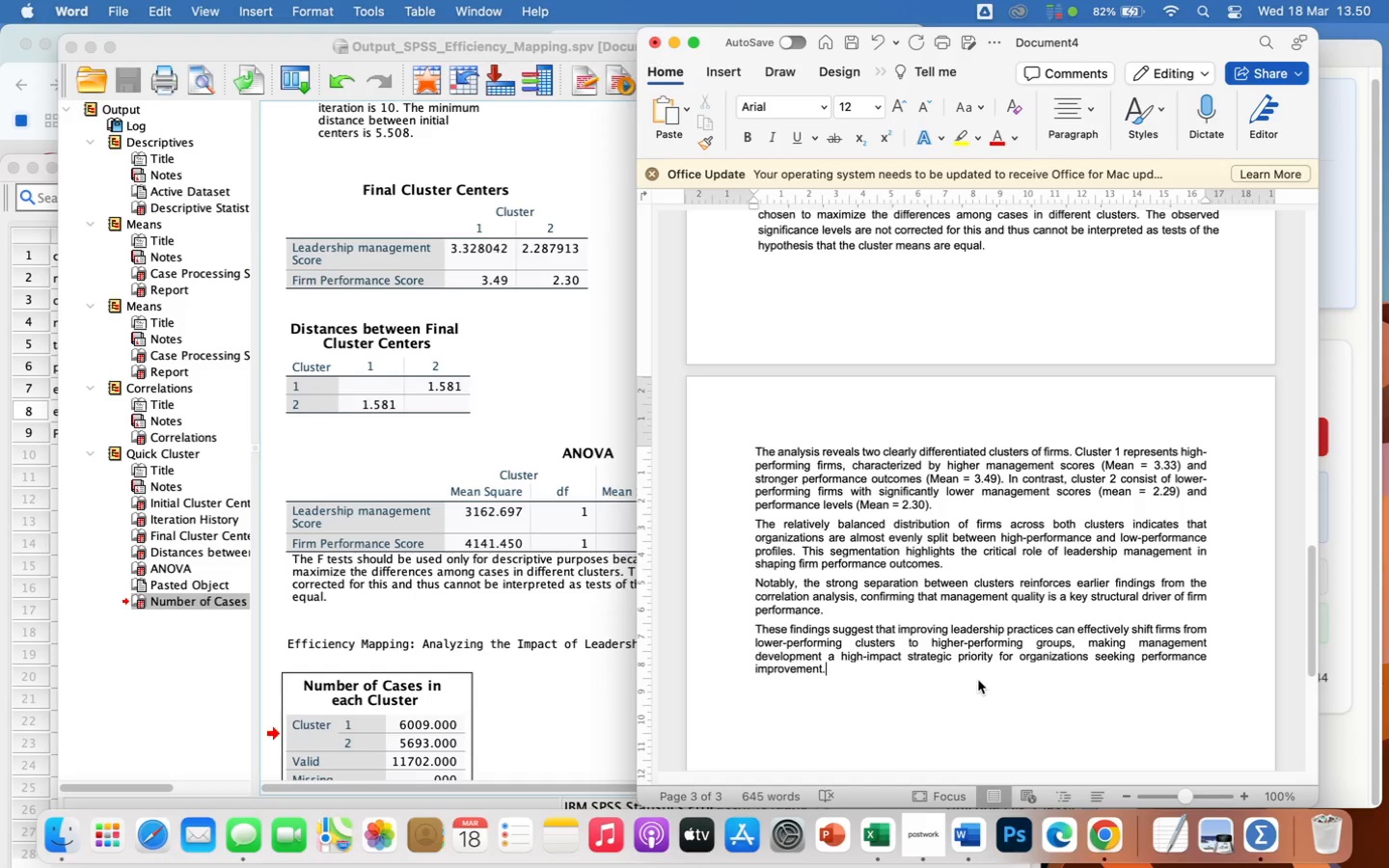 
wait(15.11)
 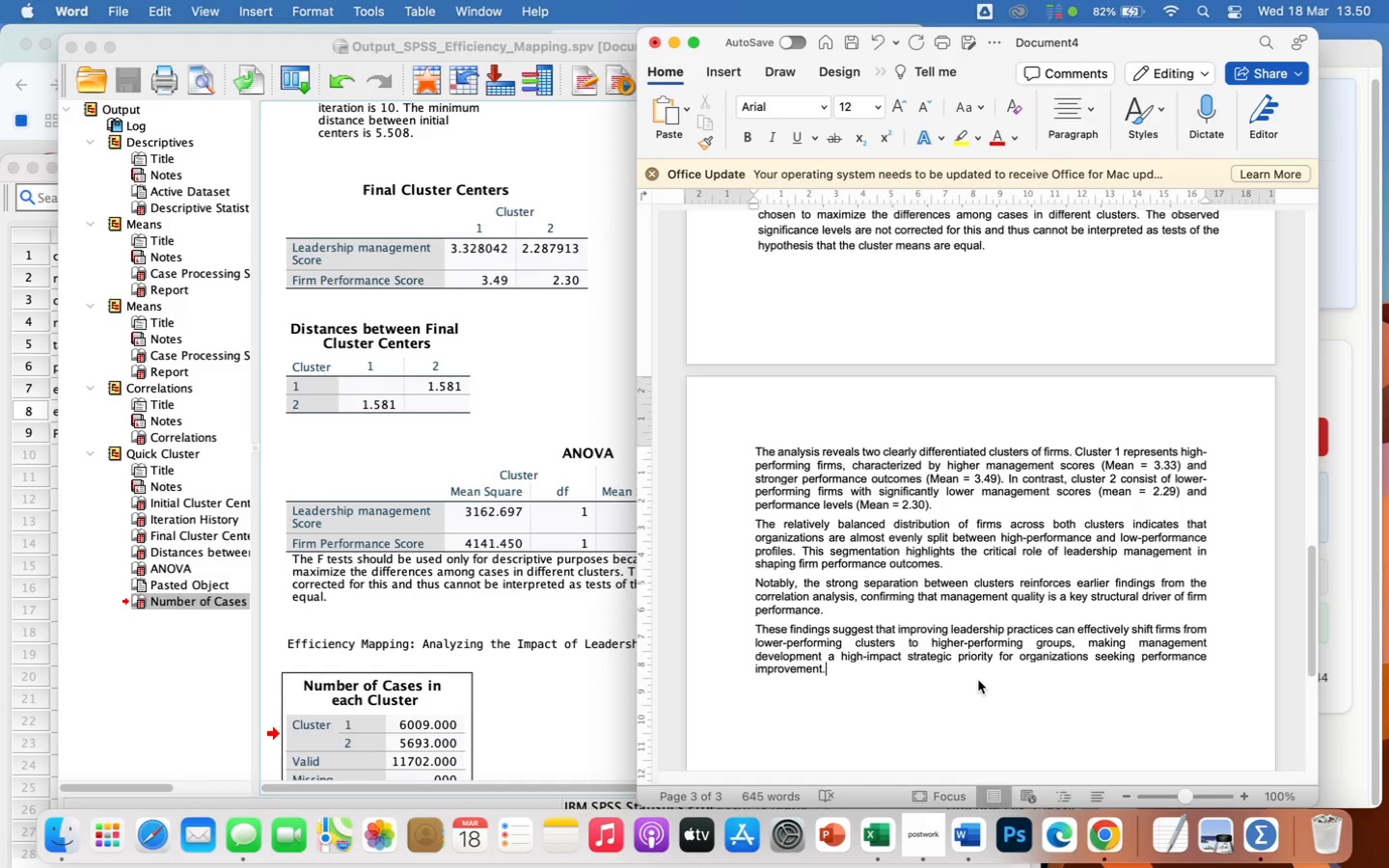 
scroll: coordinate [959, 654], scroll_direction: up, amount: 96.0
 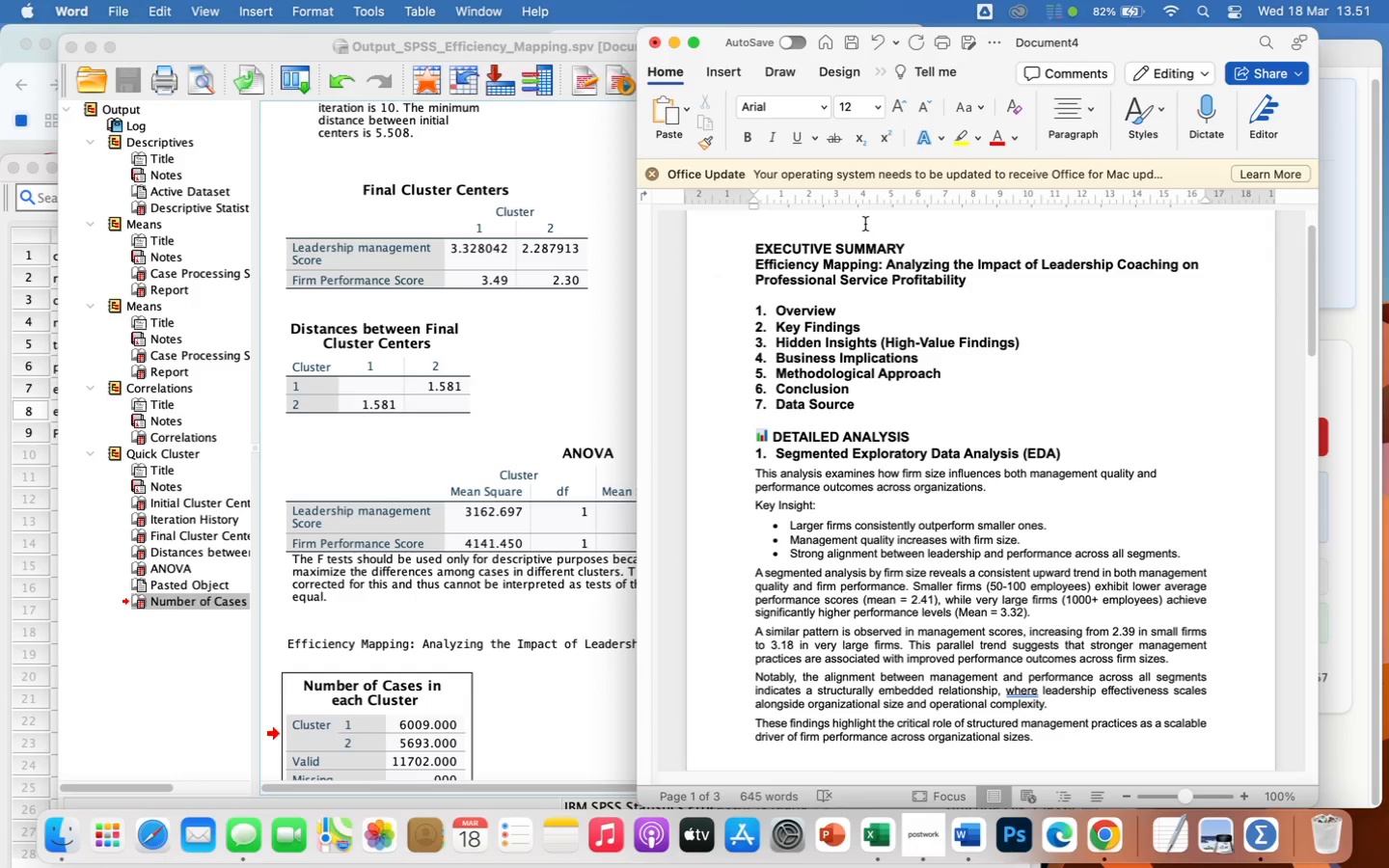 
wait(5.92)
 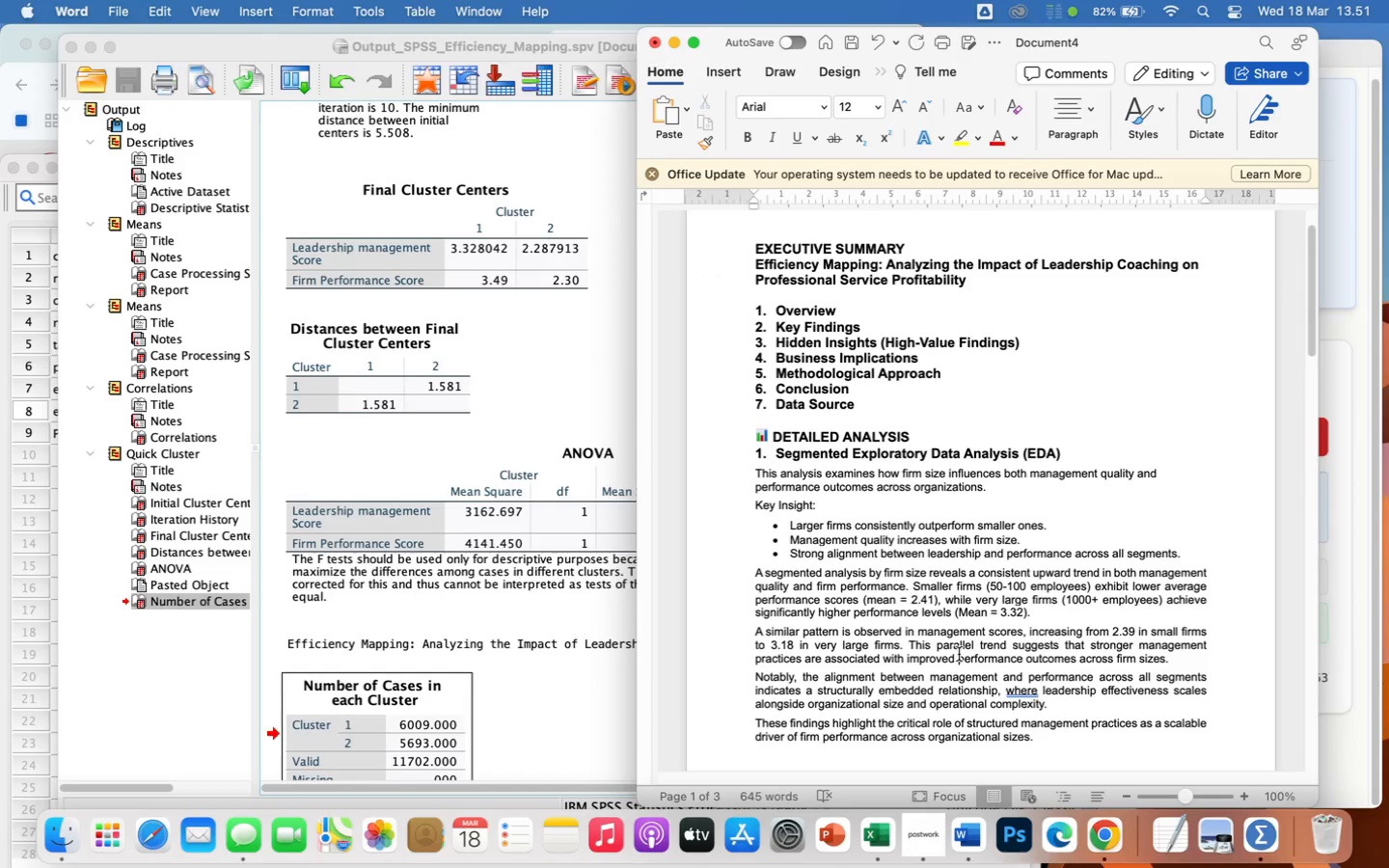 
scroll: coordinate [898, 680], scroll_direction: down, amount: 162.0
 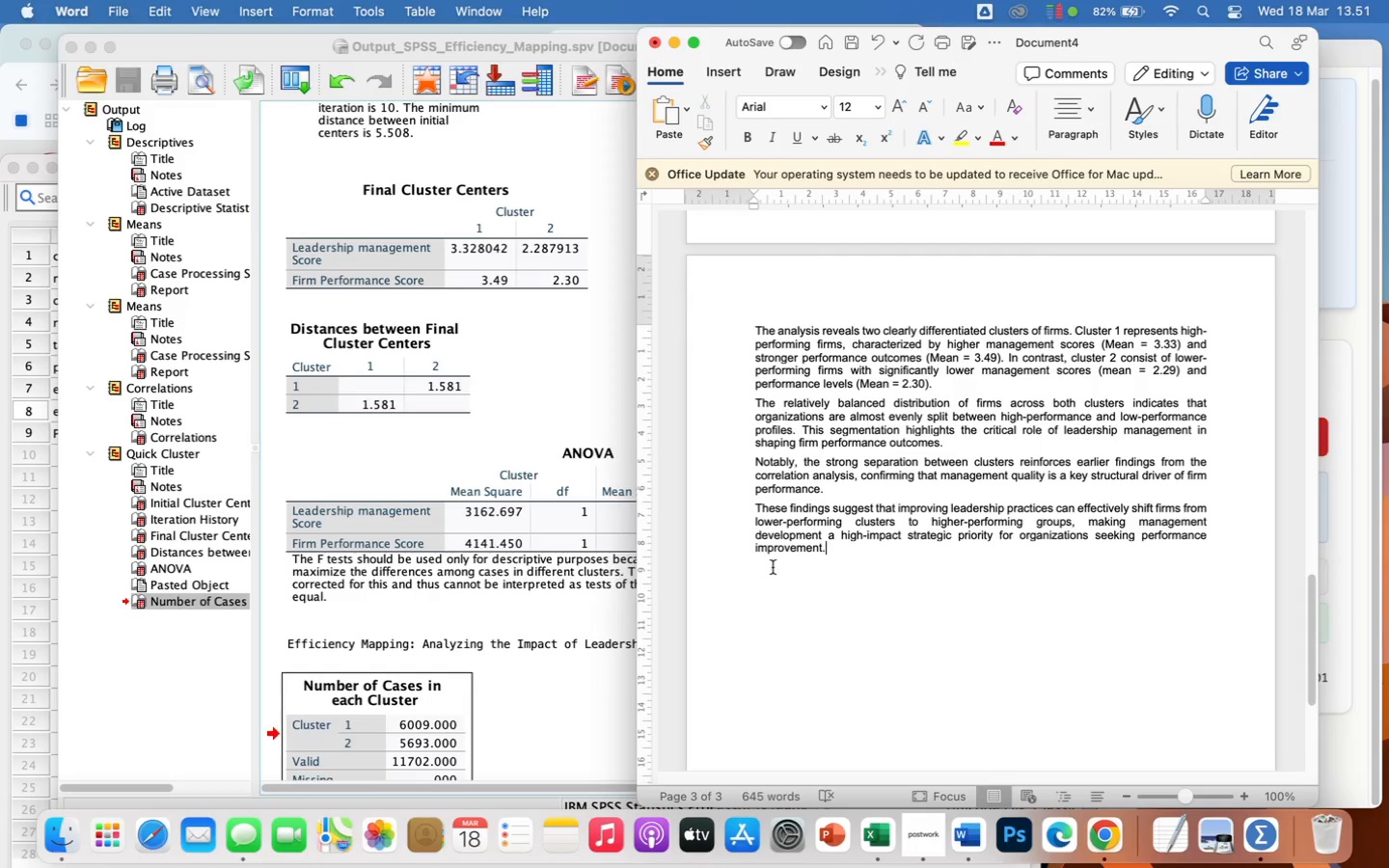 
left_click([766, 573])
 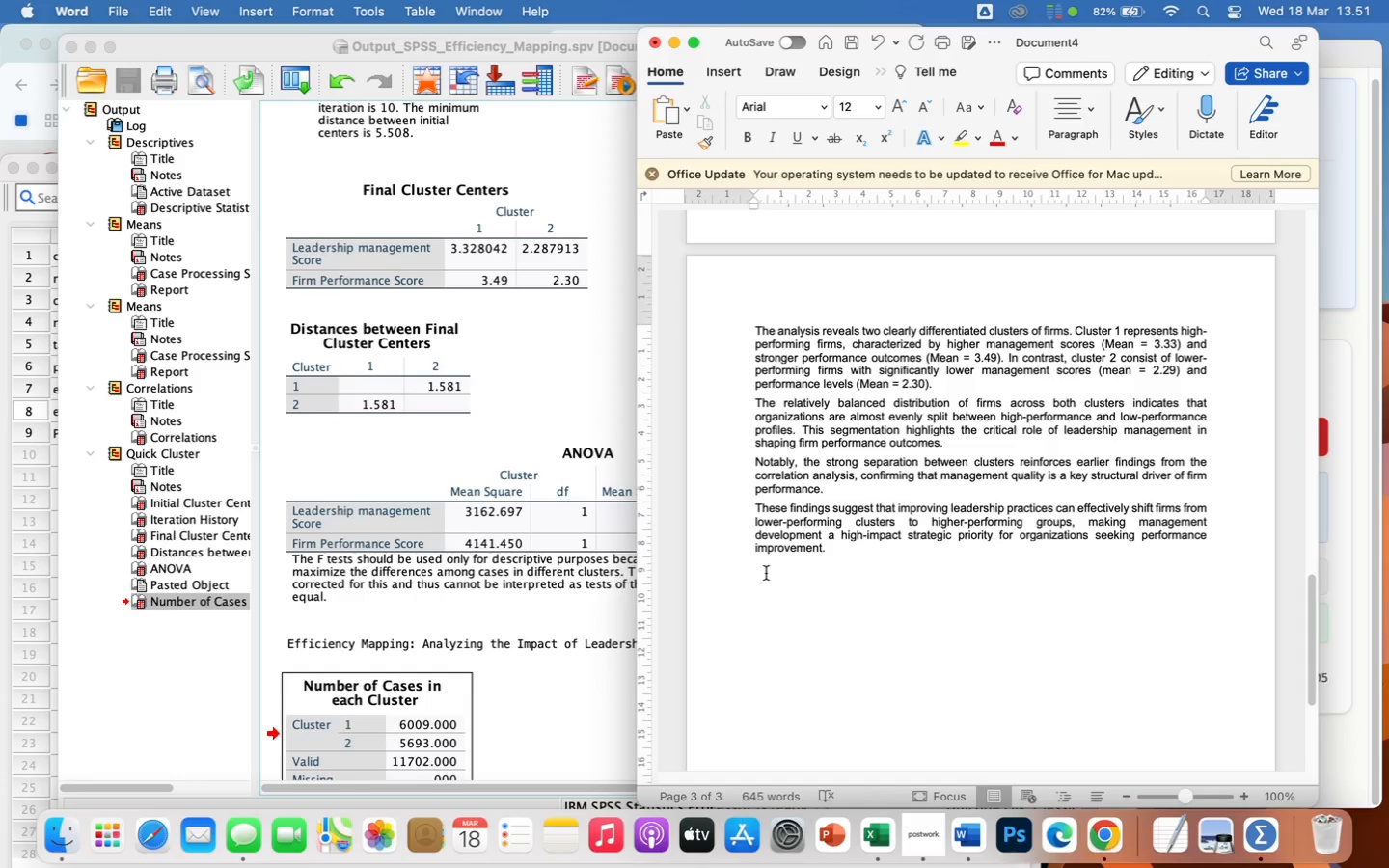 
key(Enter)
 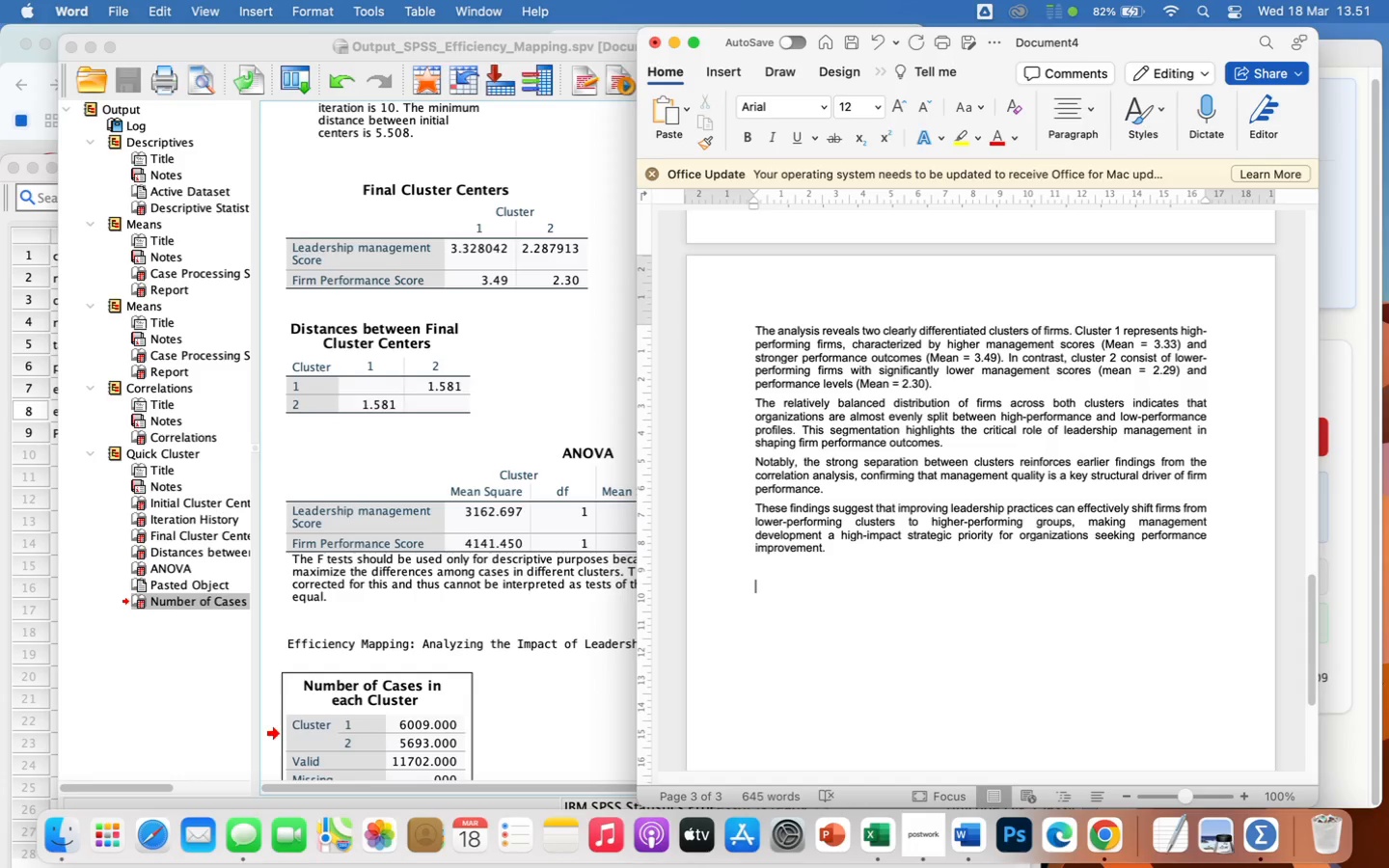 
key(Fn)
 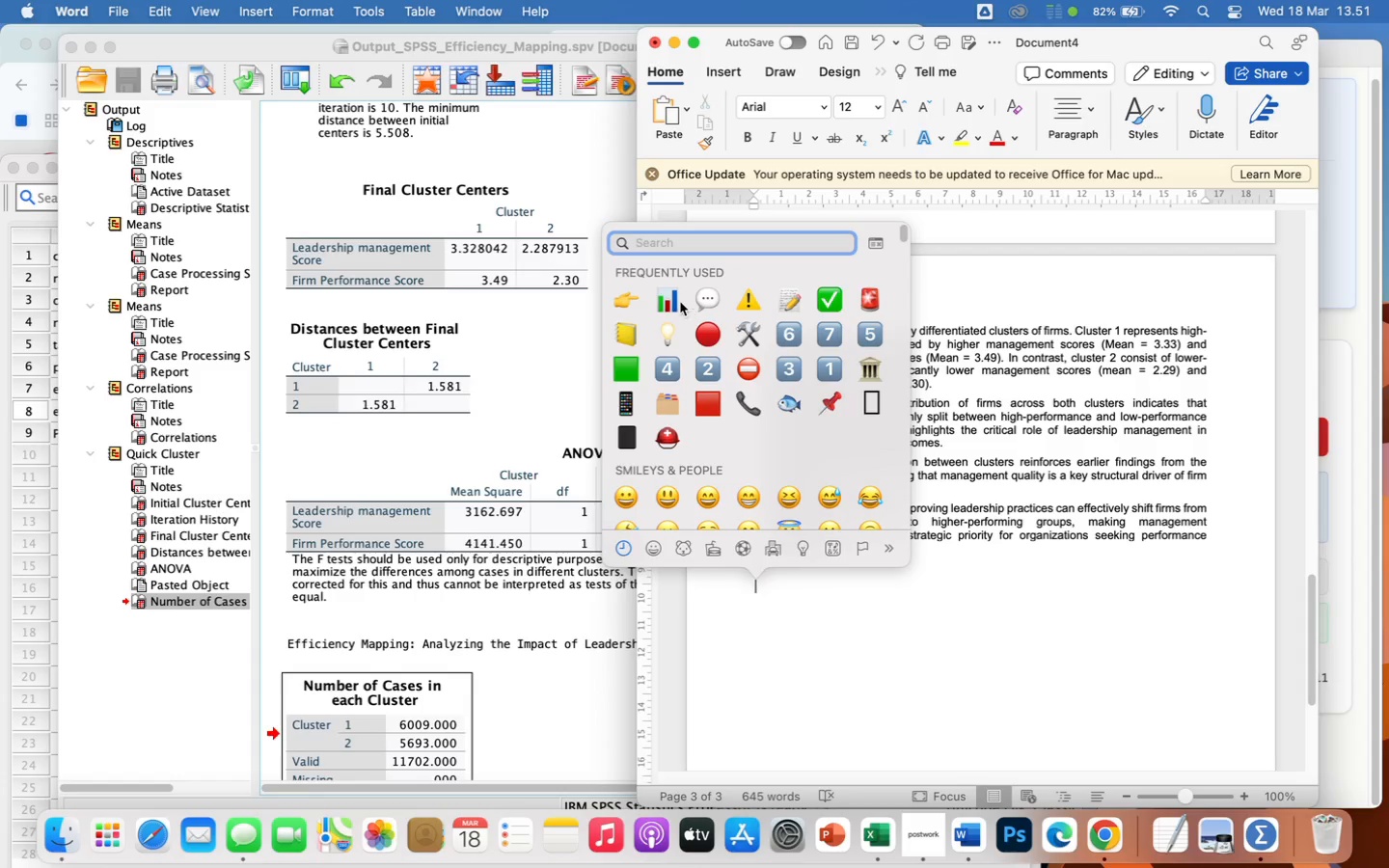 
left_click([669, 300])
 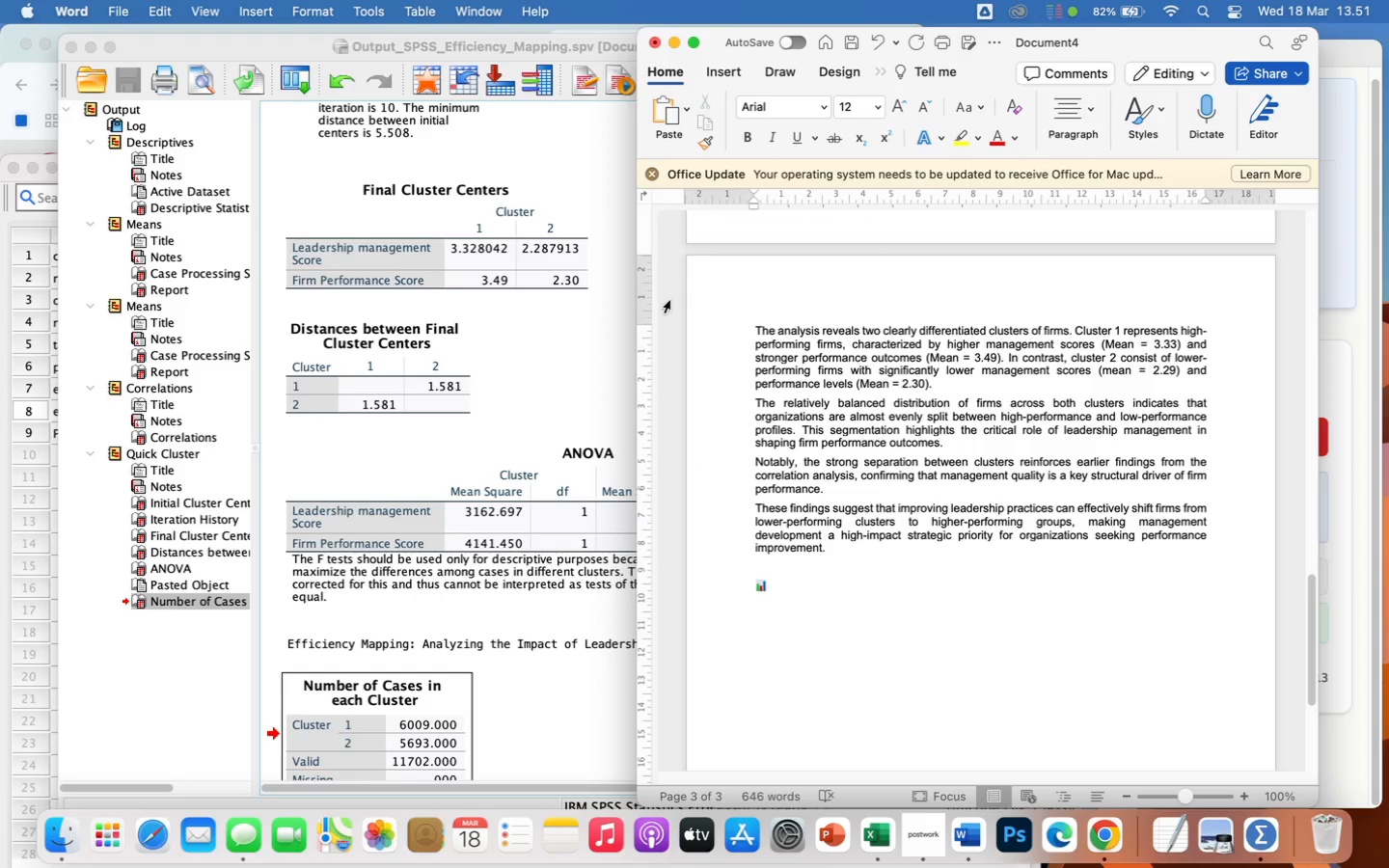 
type( VISUAL INSIGHT)
 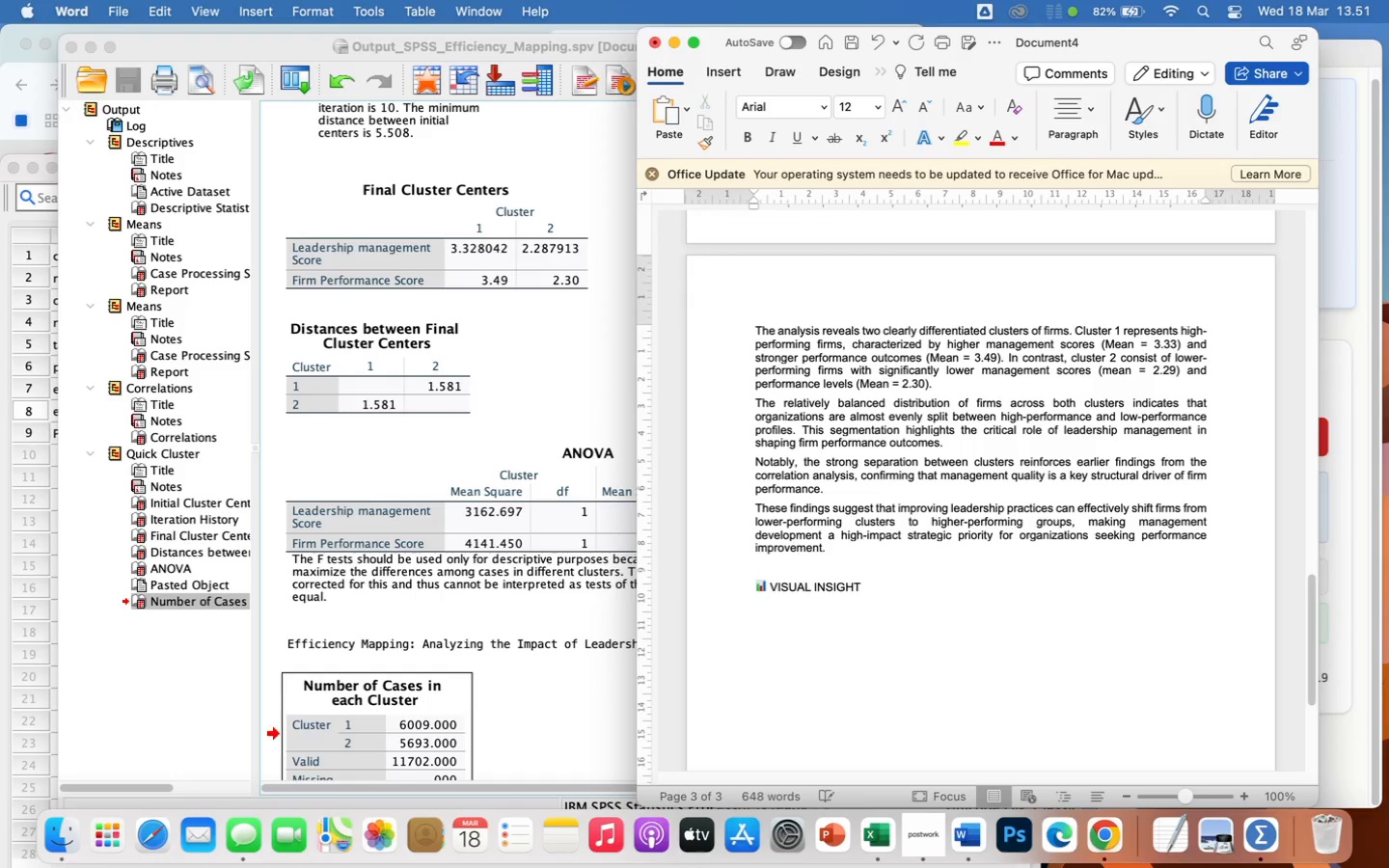 
key(Shift+S)
 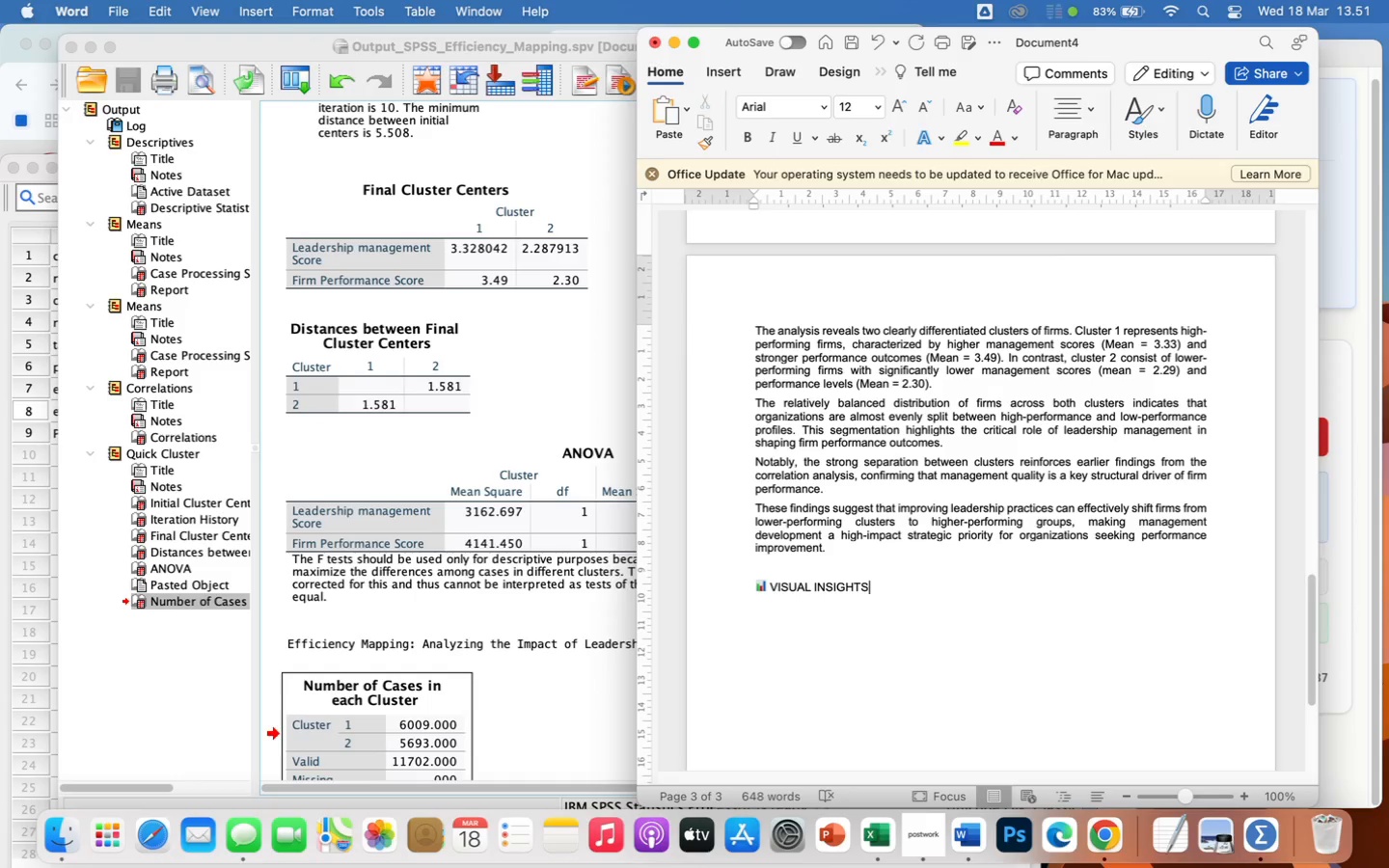 
wait(19.7)
 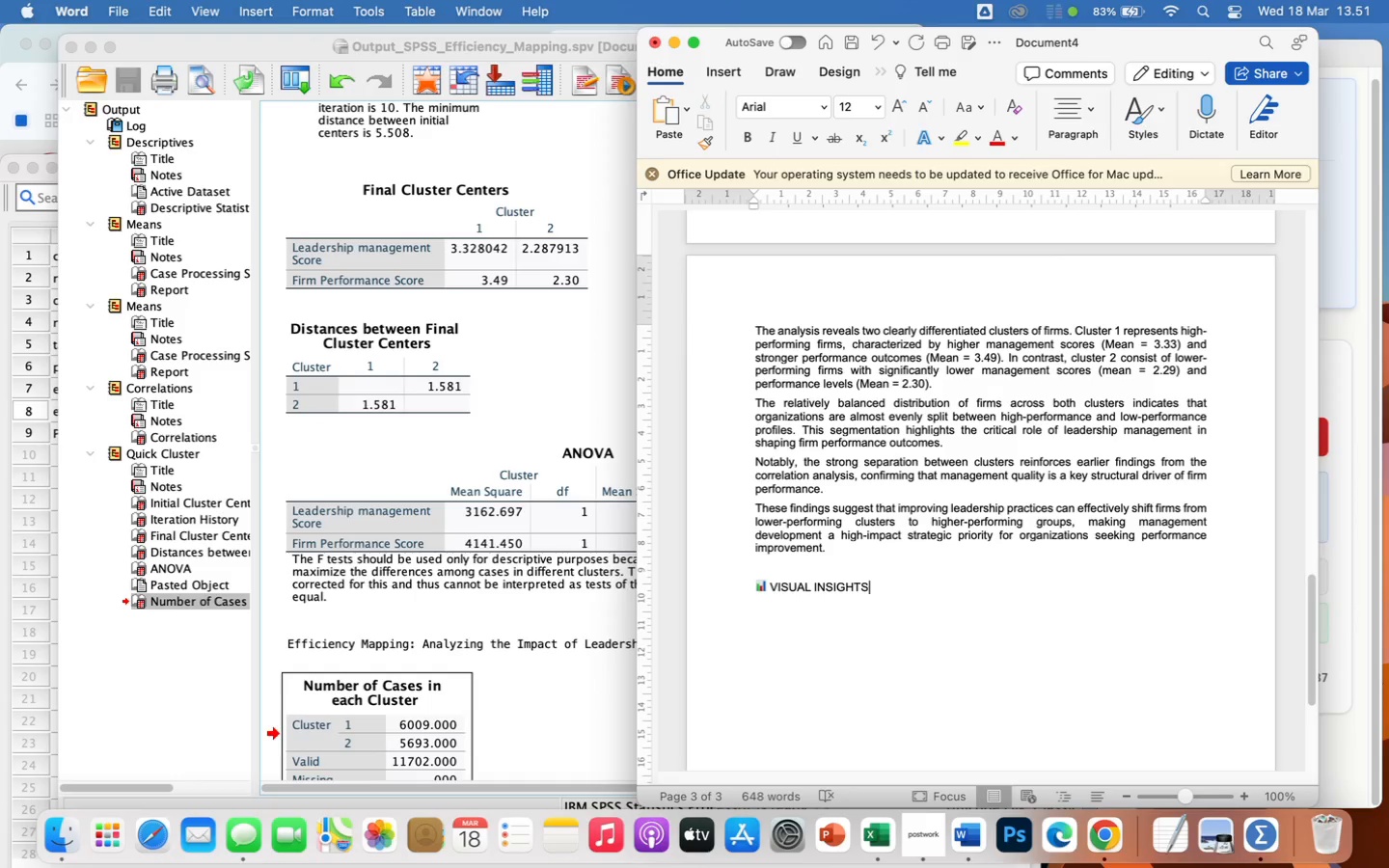 
scroll: coordinate [846, 524], scroll_direction: up, amount: 89.0
 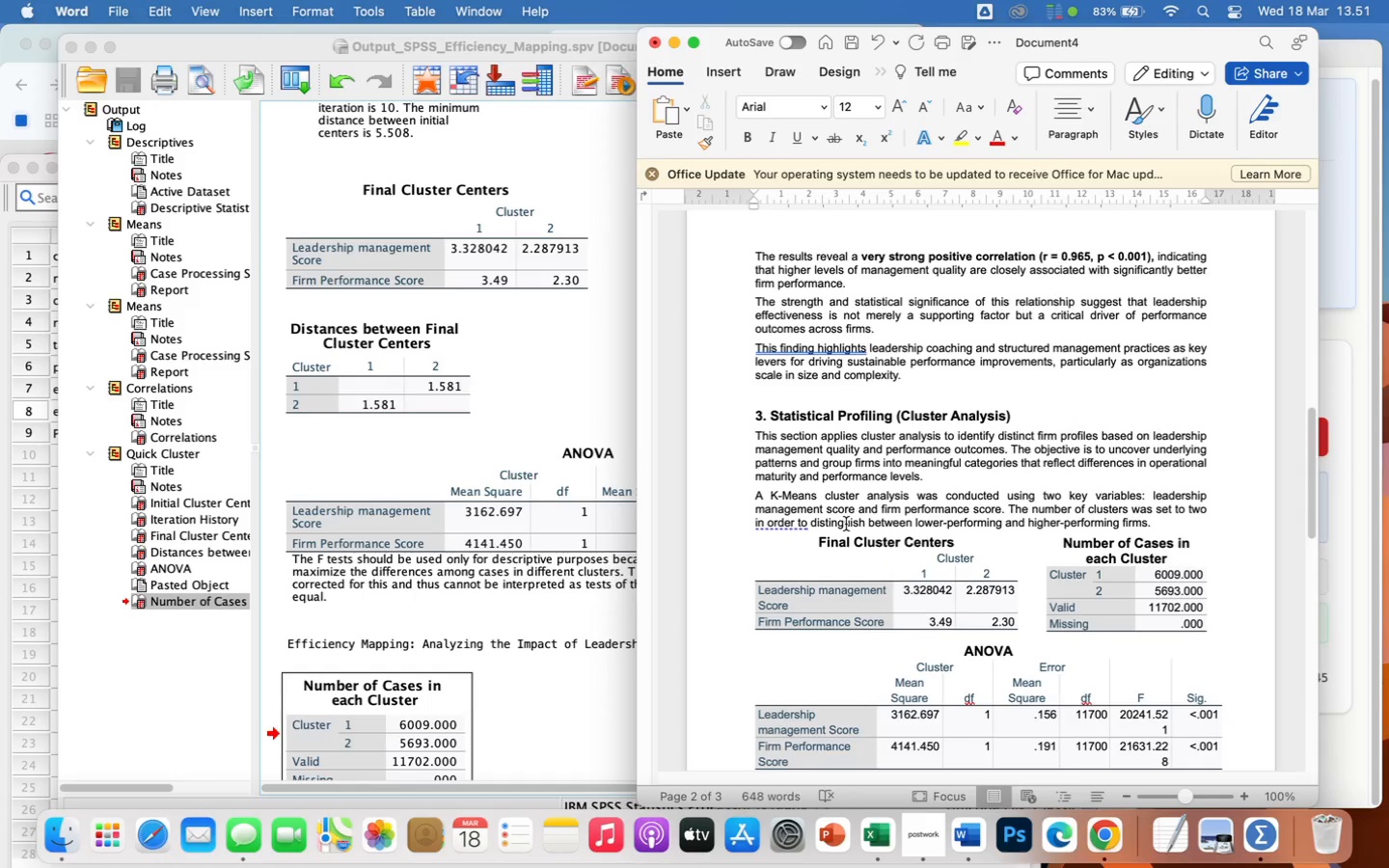 
scroll: coordinate [846, 524], scroll_direction: down, amount: 2.0
 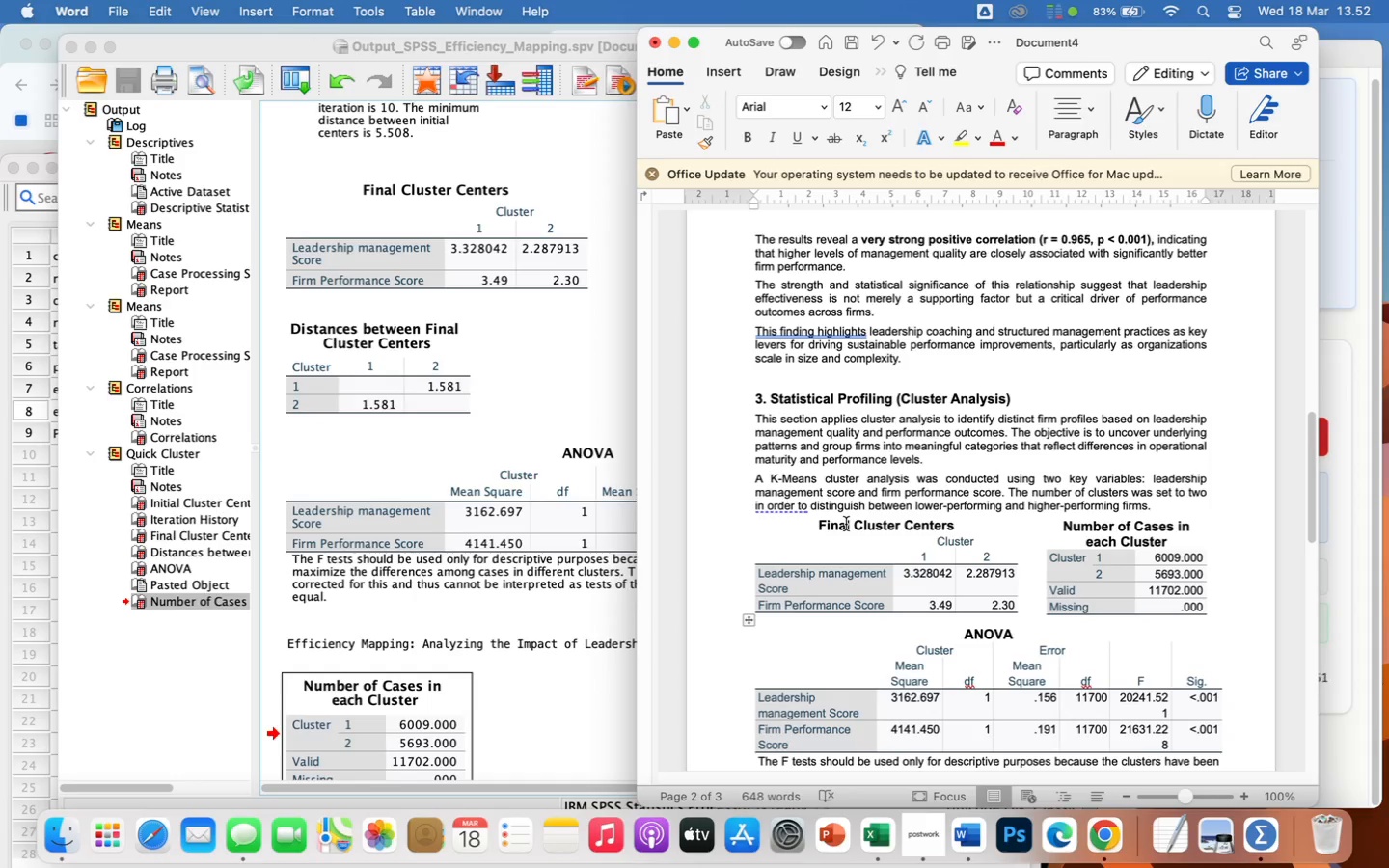 
wait(6.3)
 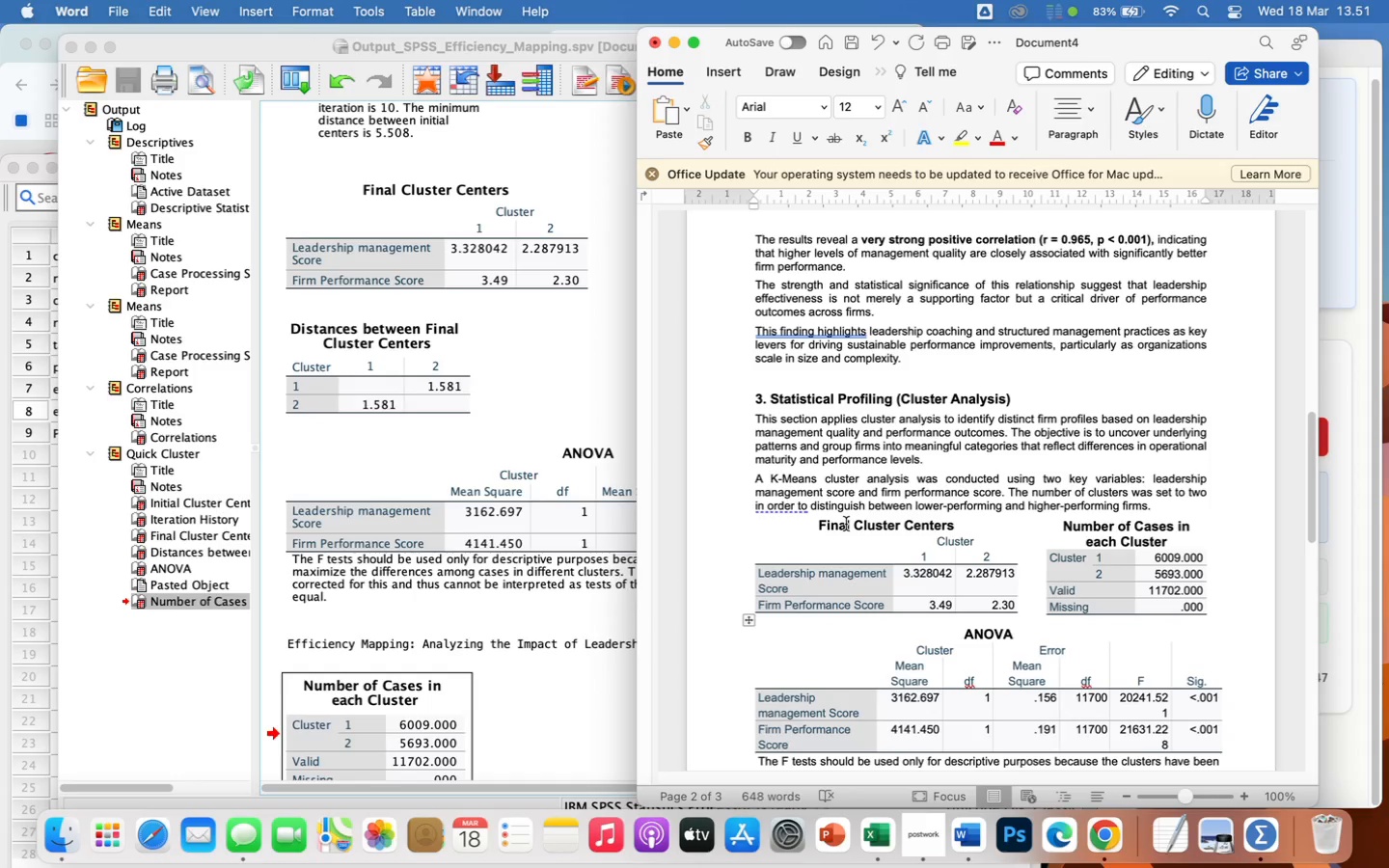 
scroll: coordinate [846, 524], scroll_direction: up, amount: 64.0
 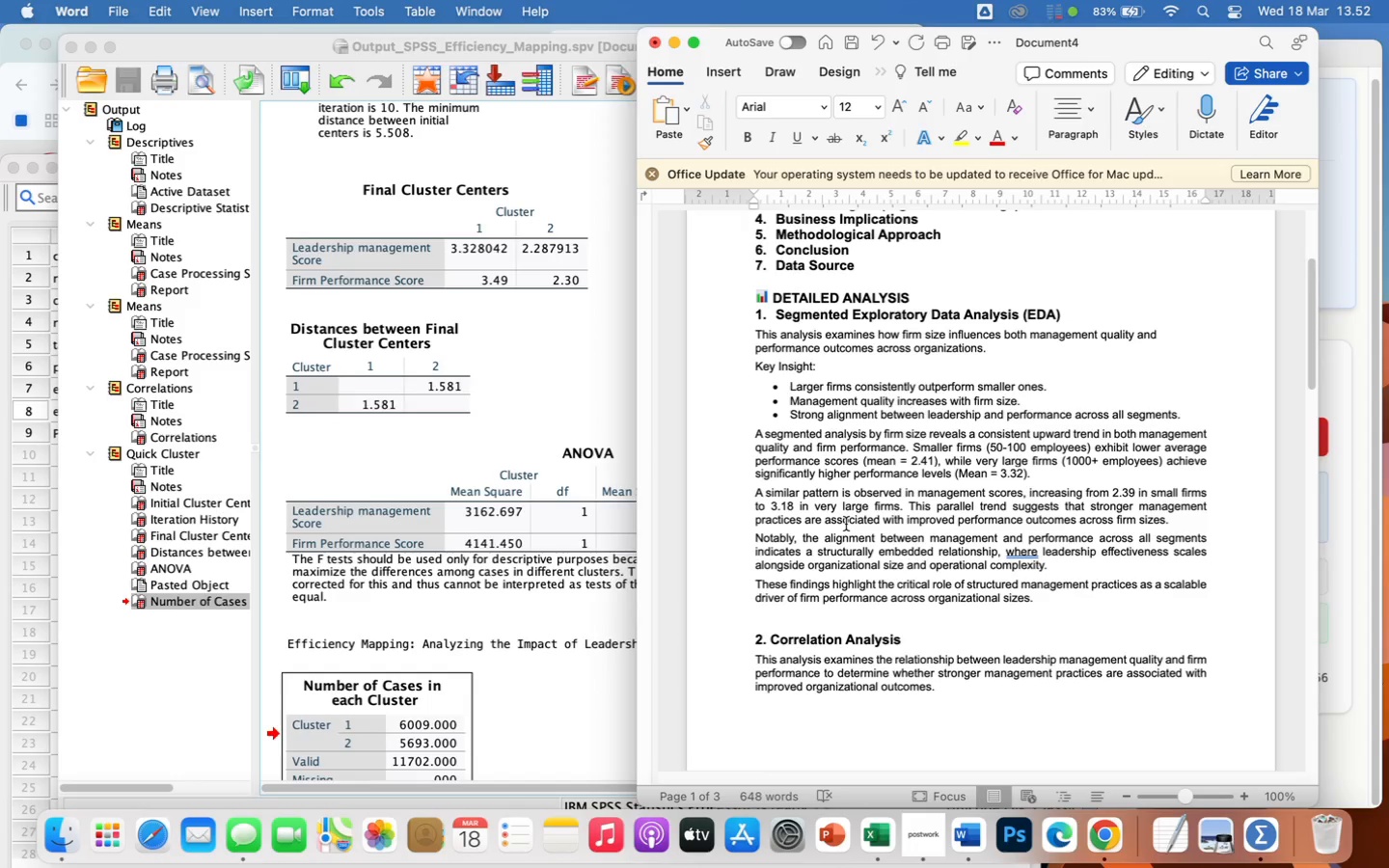 
scroll: coordinate [846, 524], scroll_direction: down, amount: 28.0
 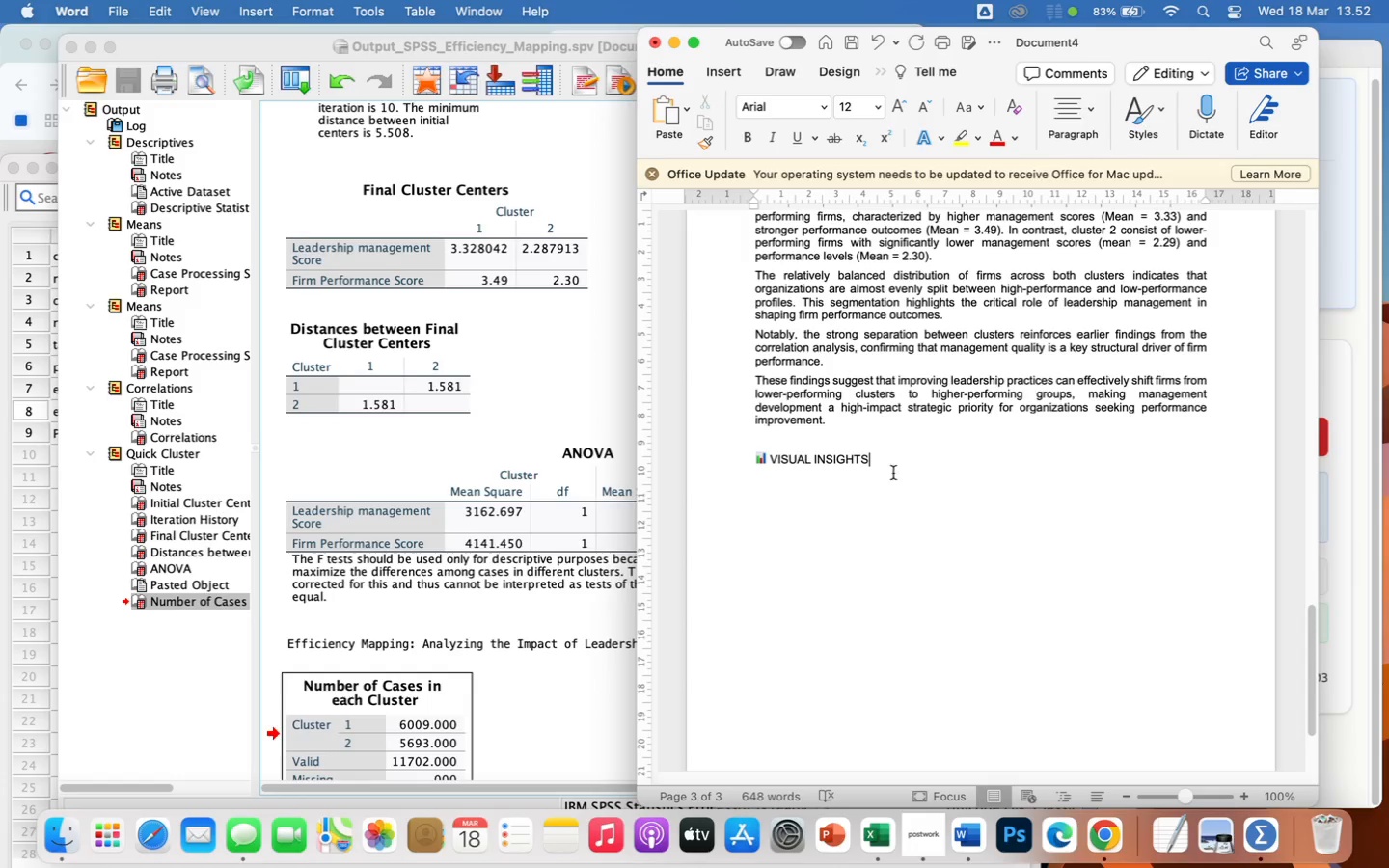 
left_click_drag(start_coordinate=[885, 452], to_coordinate=[729, 443])
 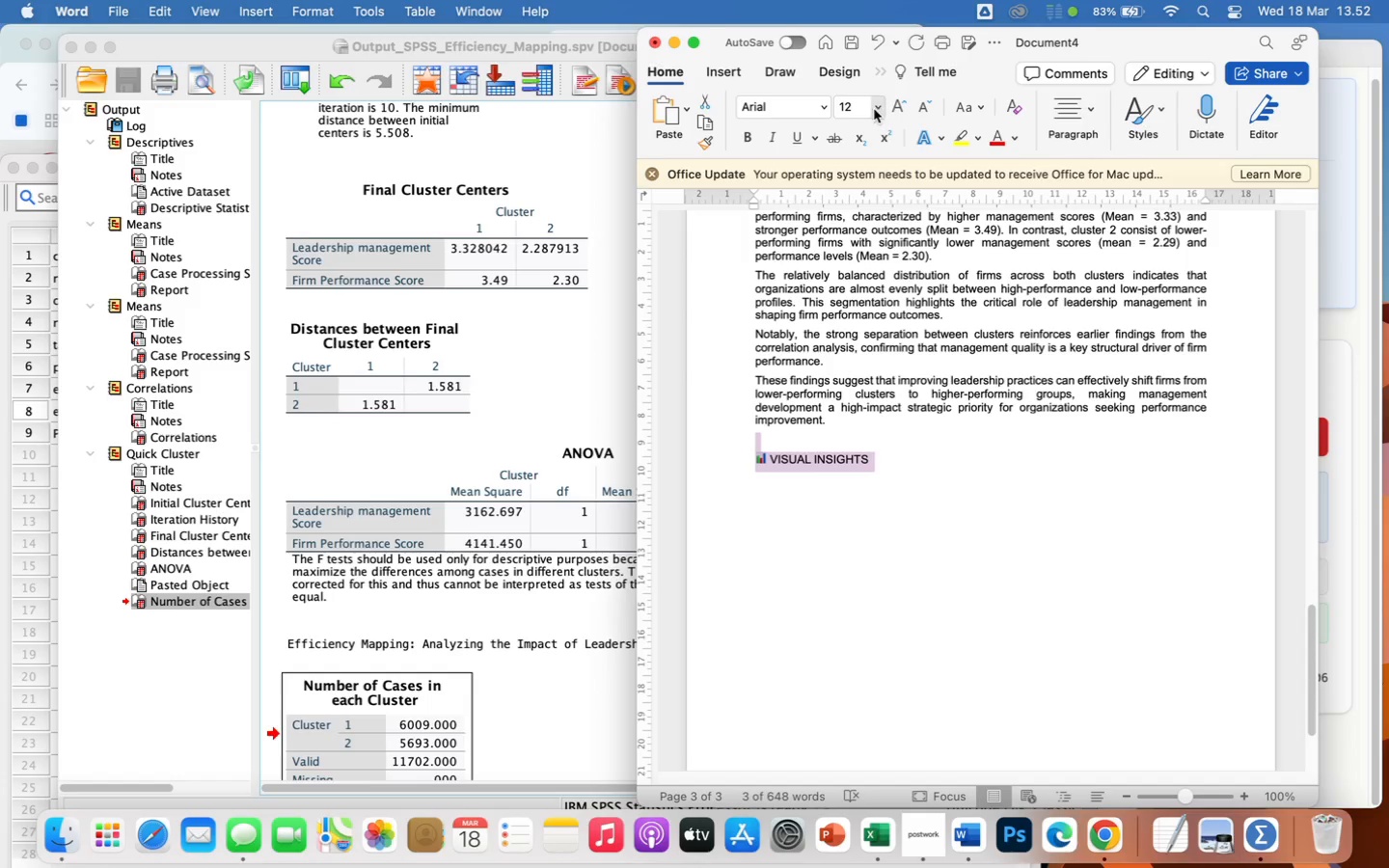 
left_click([875, 107])
 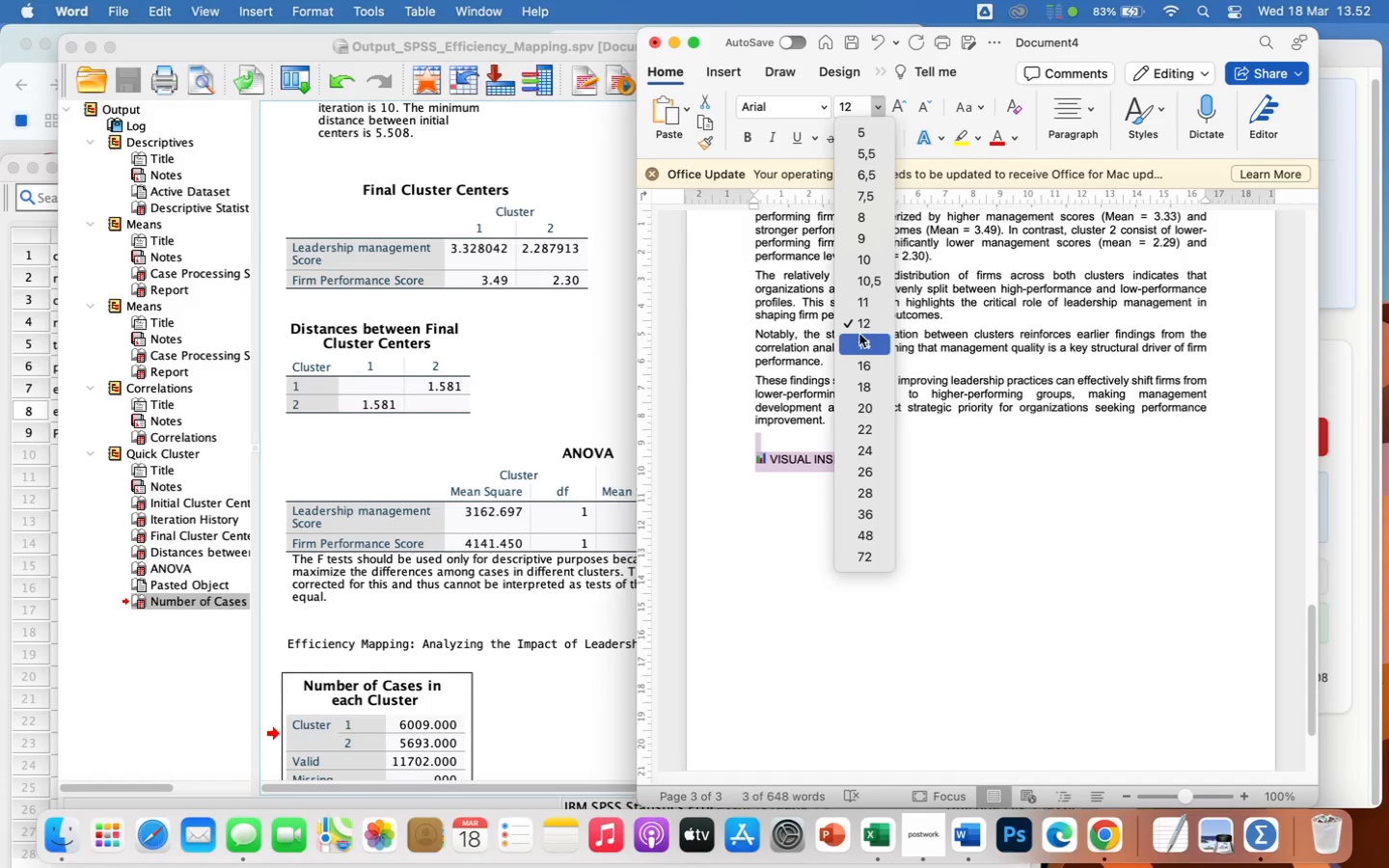 
left_click([861, 343])
 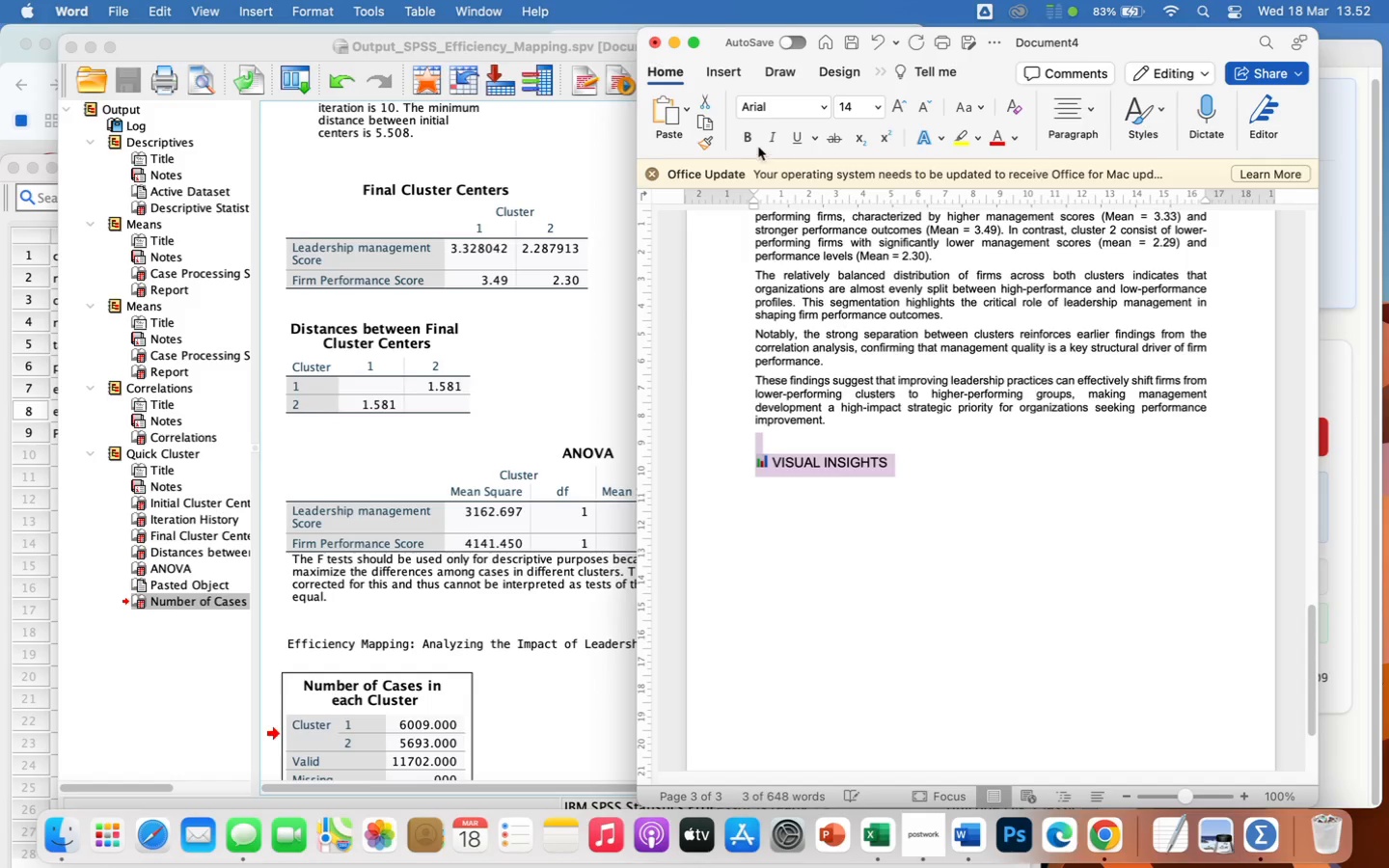 
left_click([750, 139])
 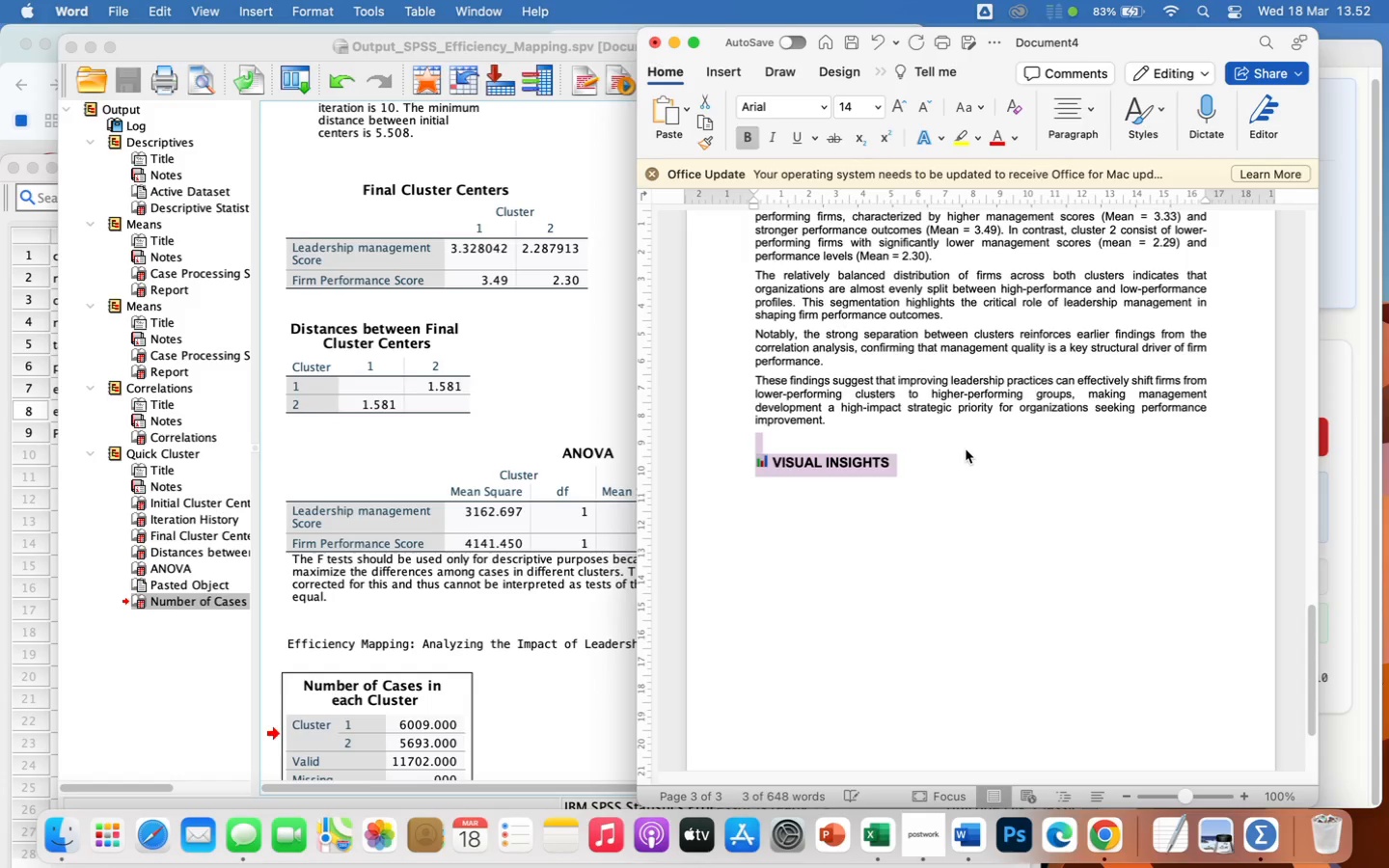 
scroll: coordinate [966, 449], scroll_direction: up, amount: 188.0
 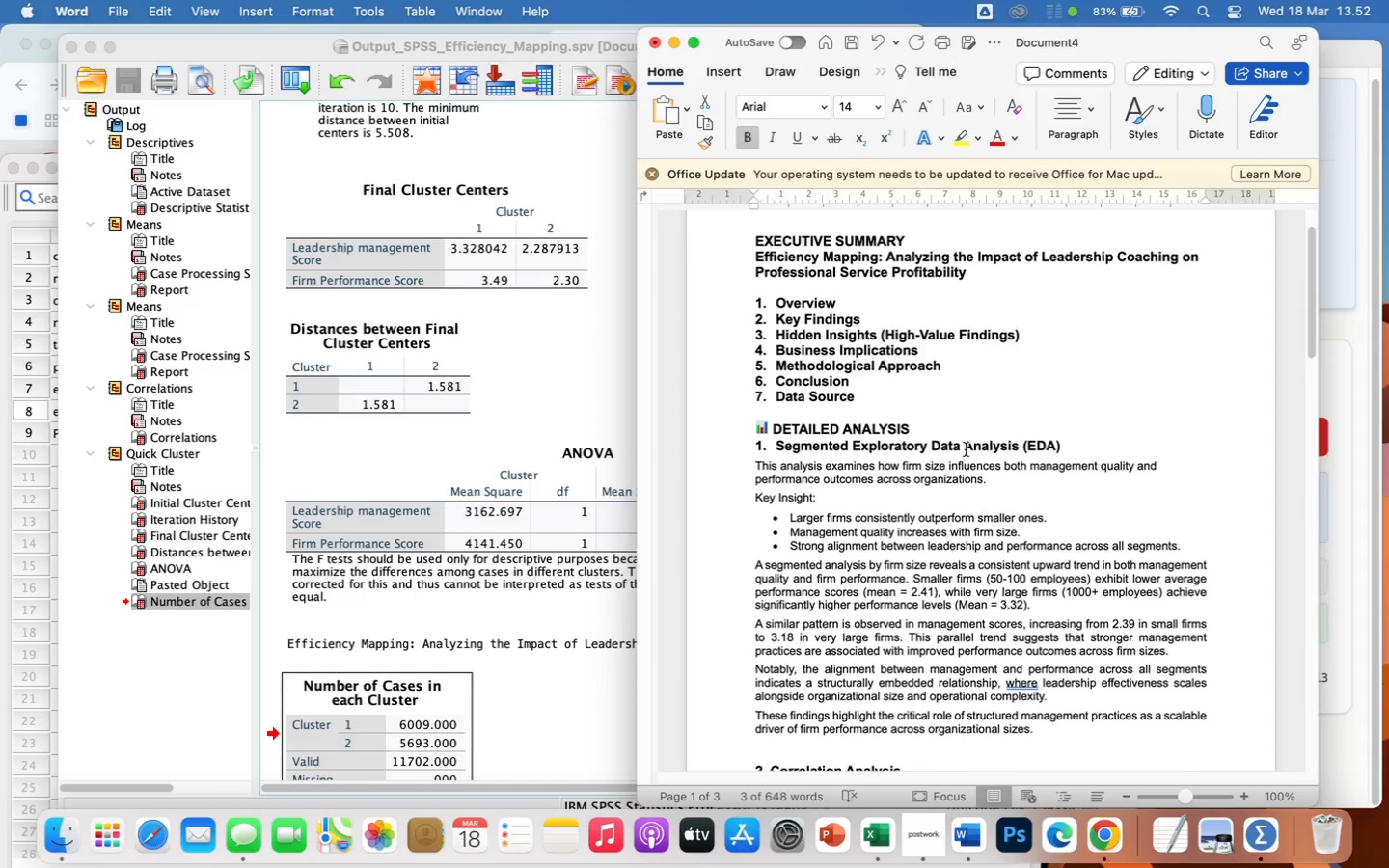 
scroll: coordinate [966, 449], scroll_direction: down, amount: 132.0
 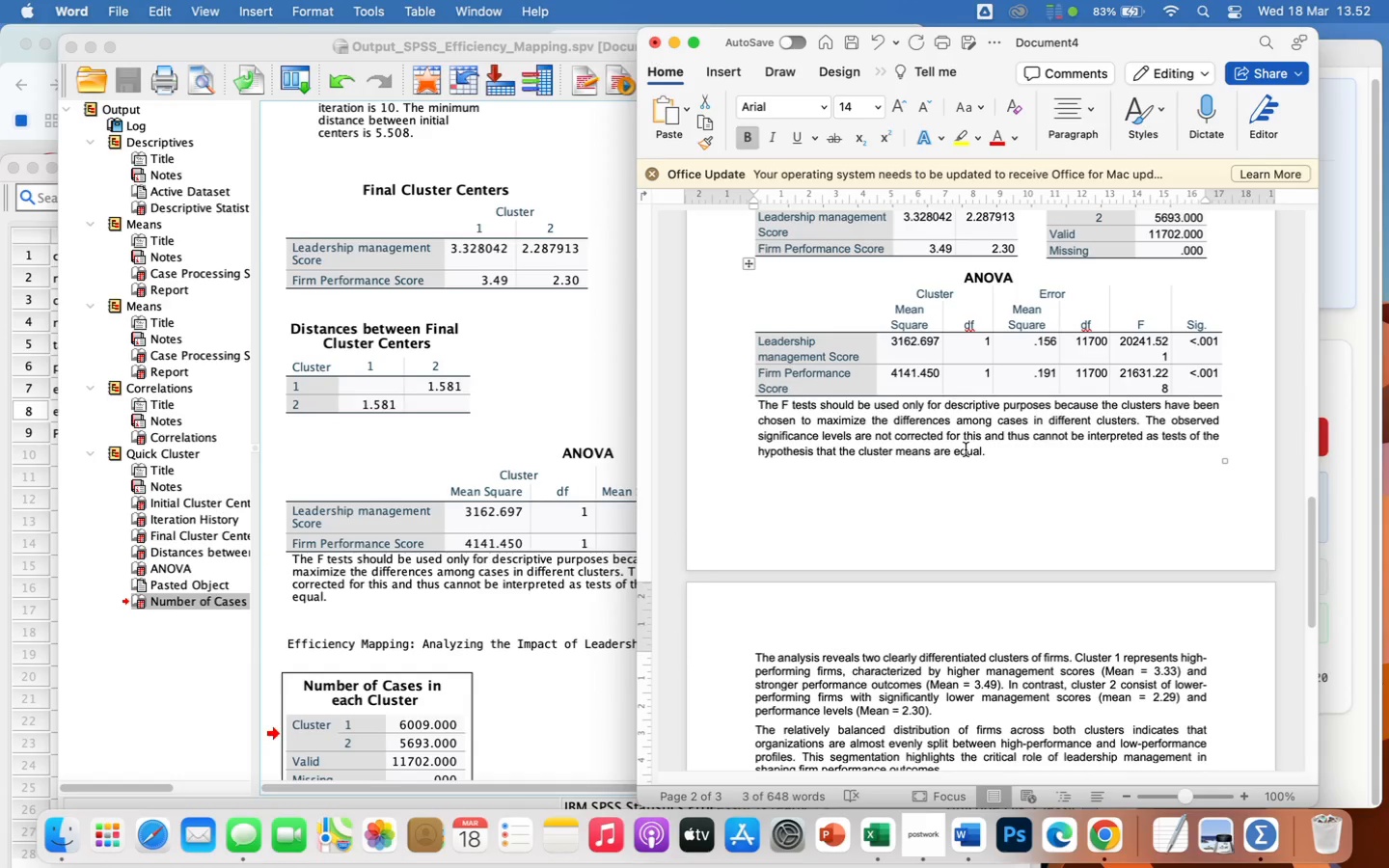 
wait(6.58)
 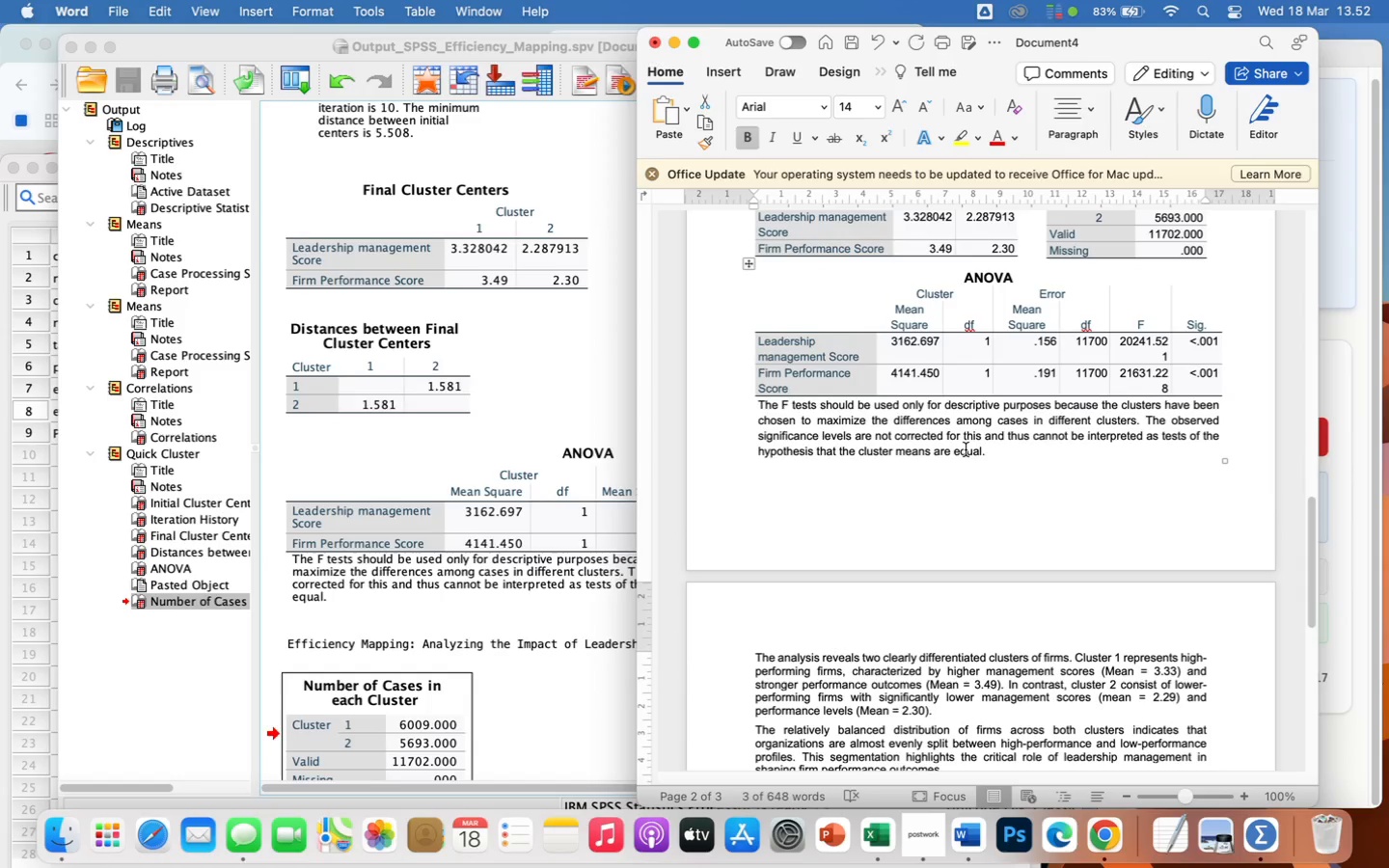 
scroll: coordinate [922, 700], scroll_direction: down, amount: 47.0
 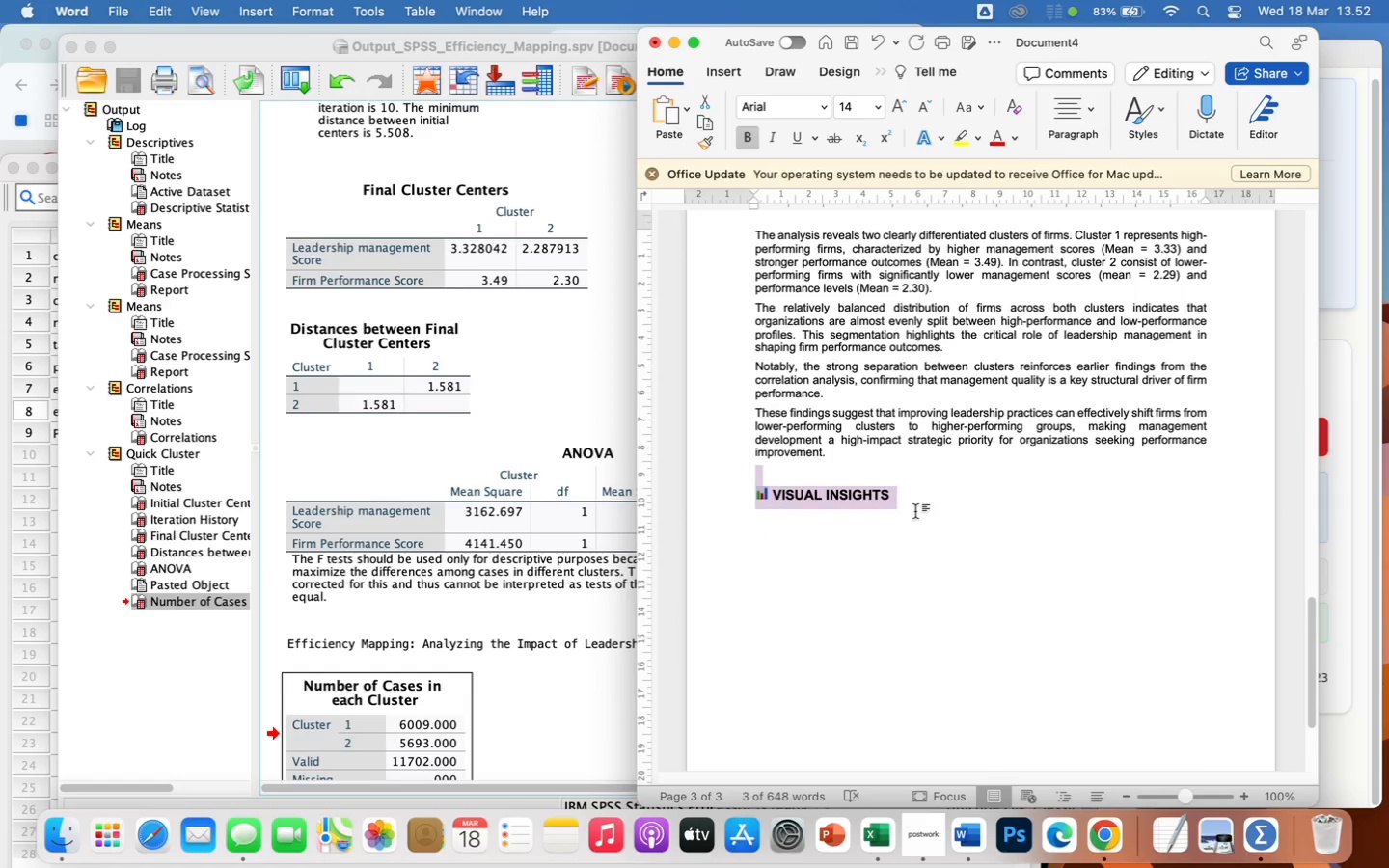 
left_click([915, 512])
 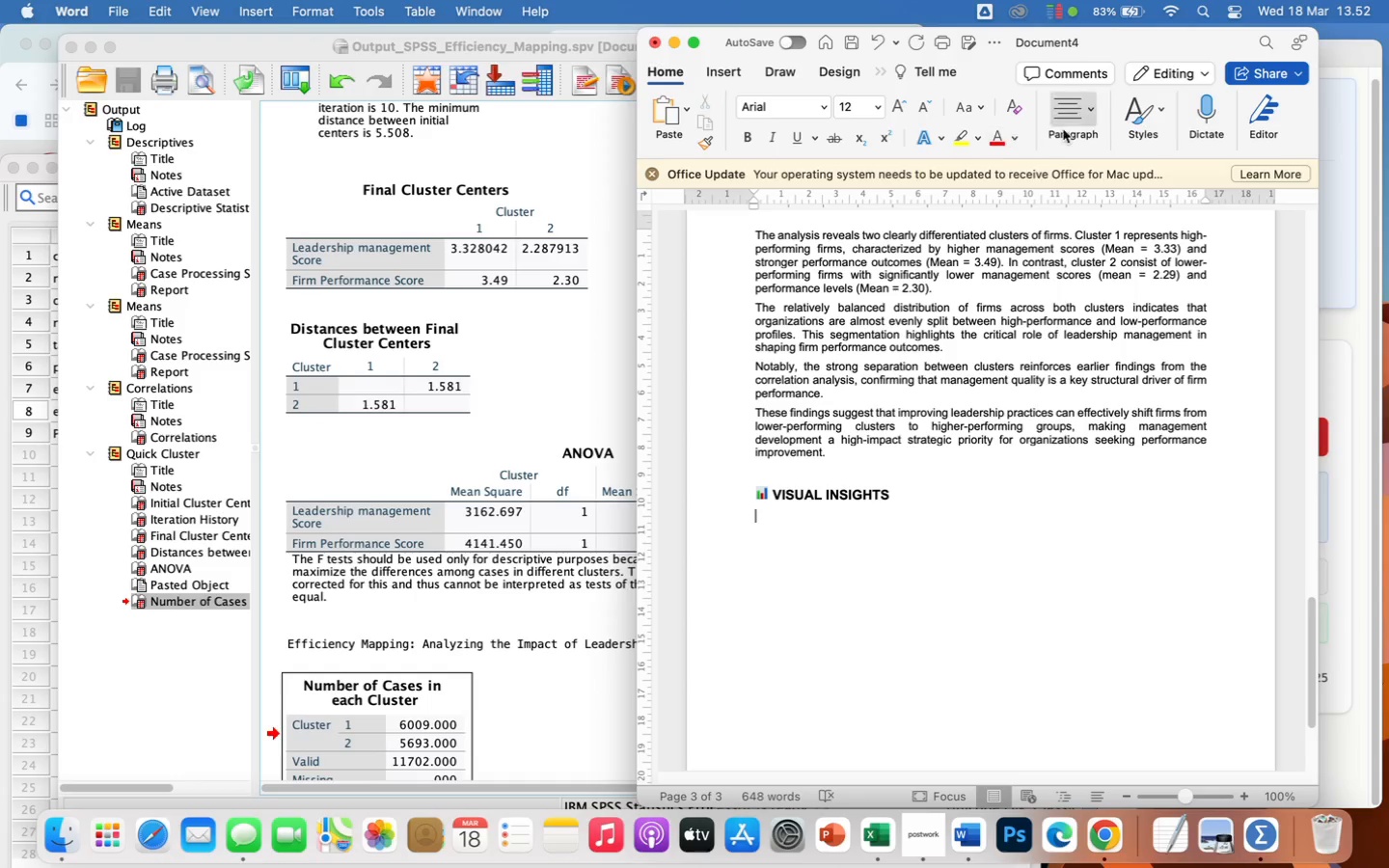 
left_click([1073, 101])
 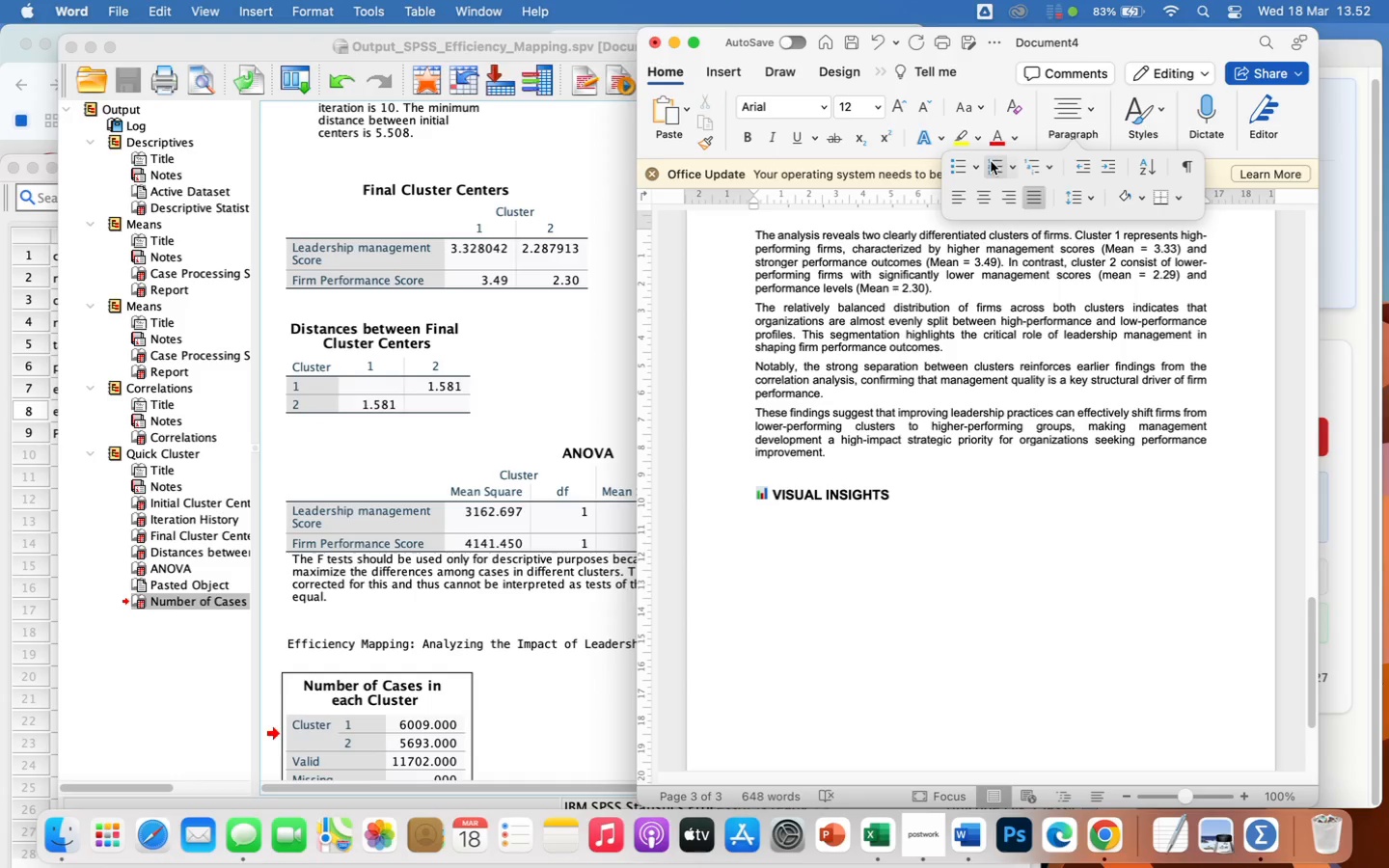 
left_click([992, 164])
 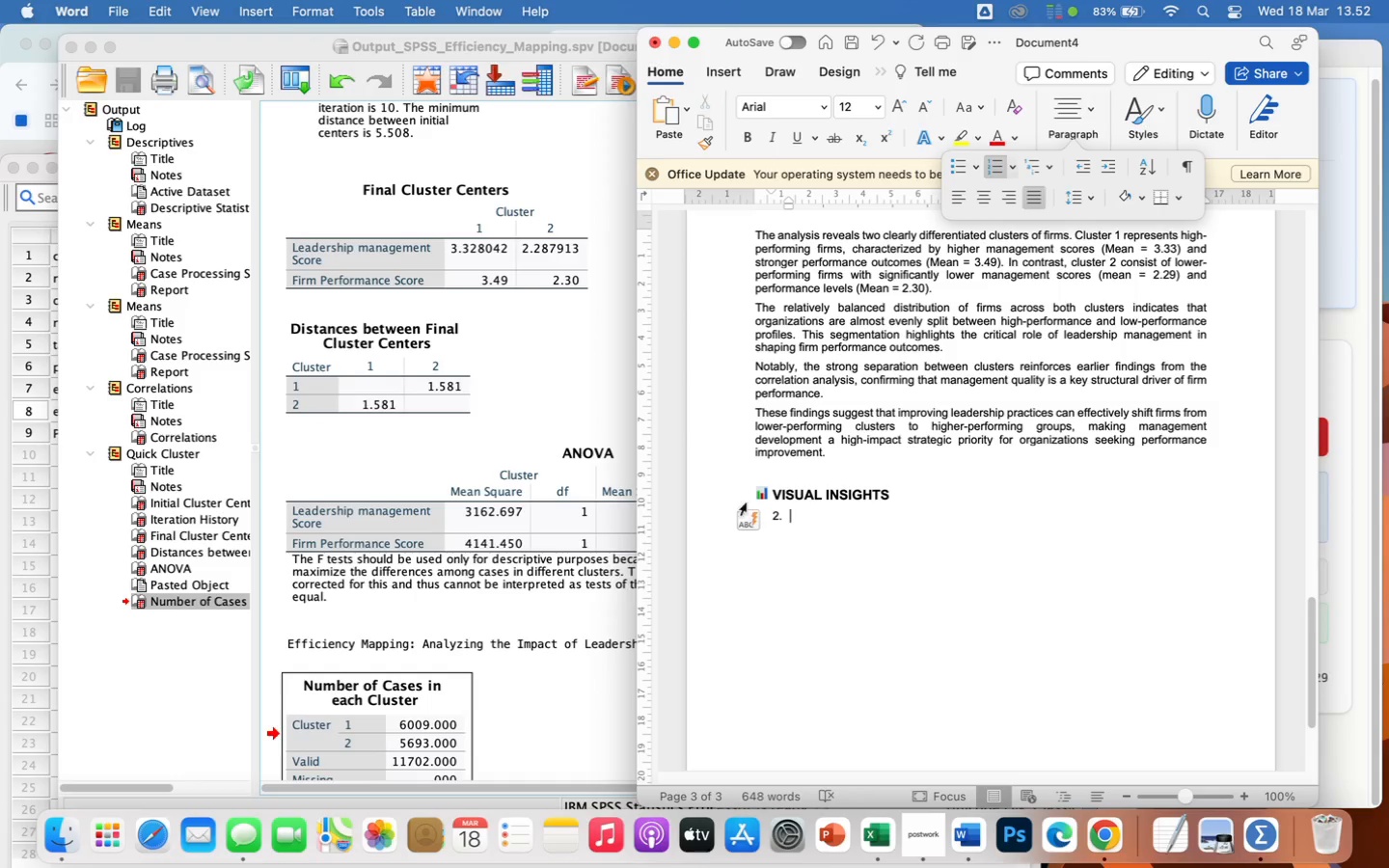 
left_click([746, 523])
 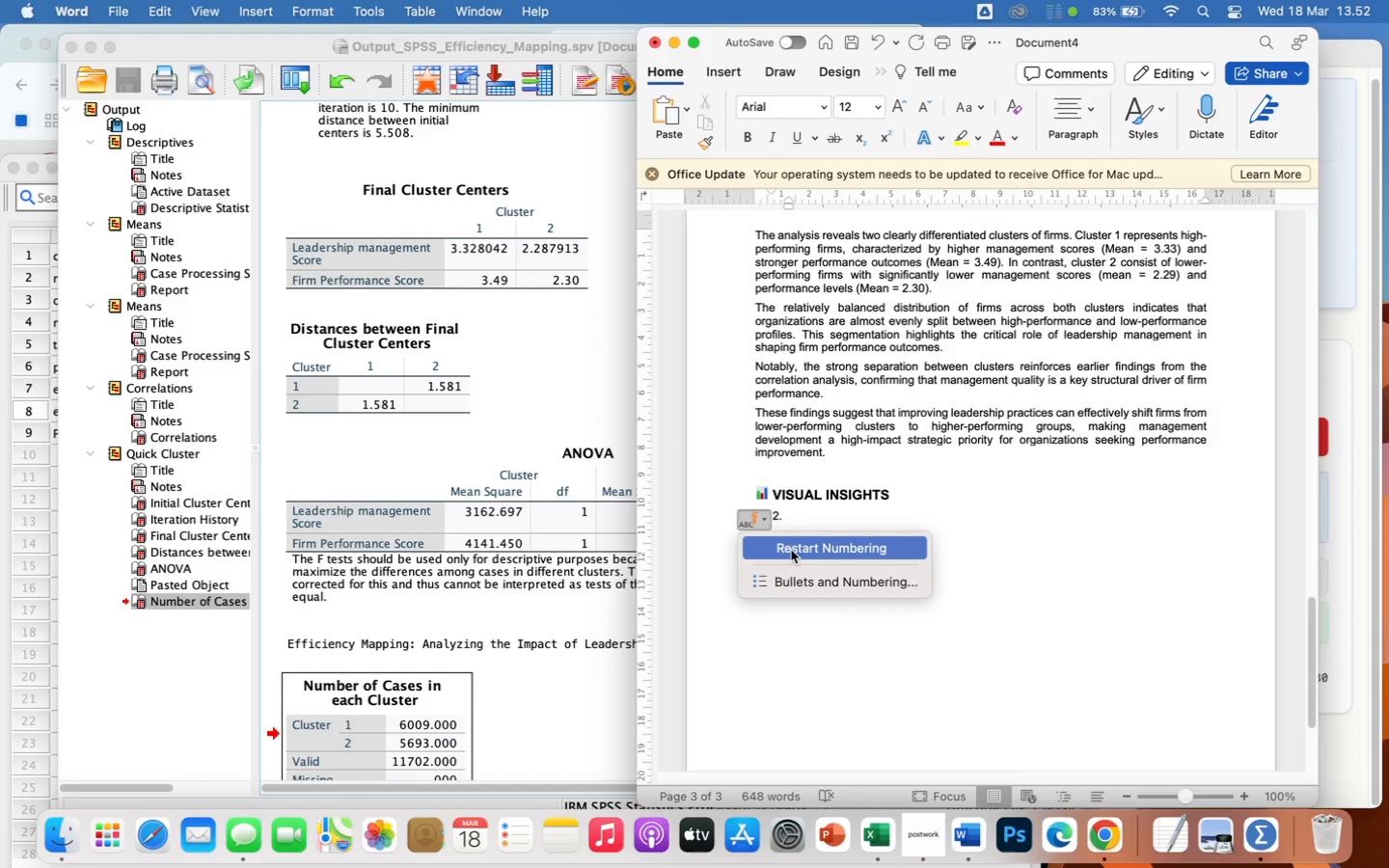 
left_click([791, 552])
 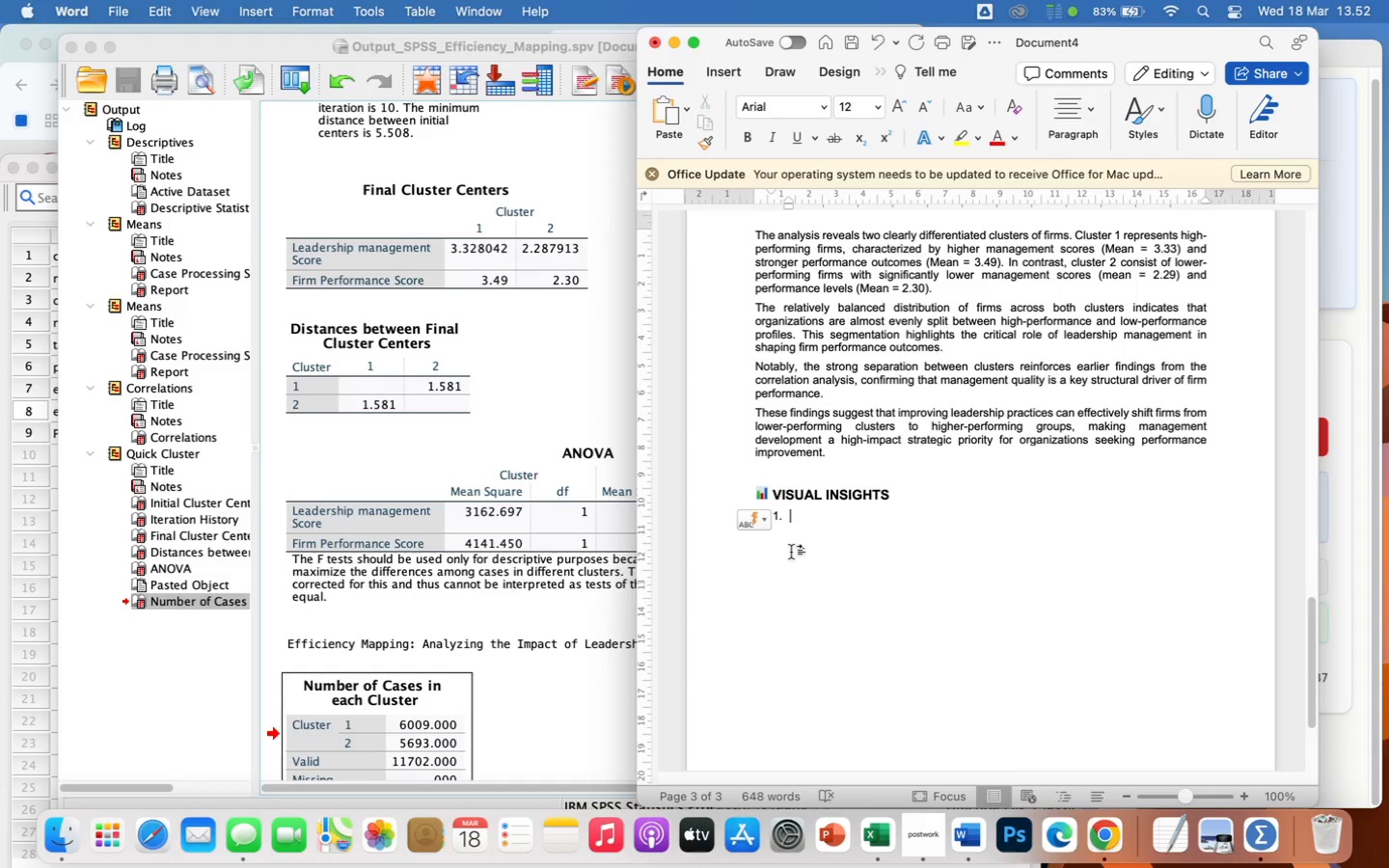 
wait(11.52)
 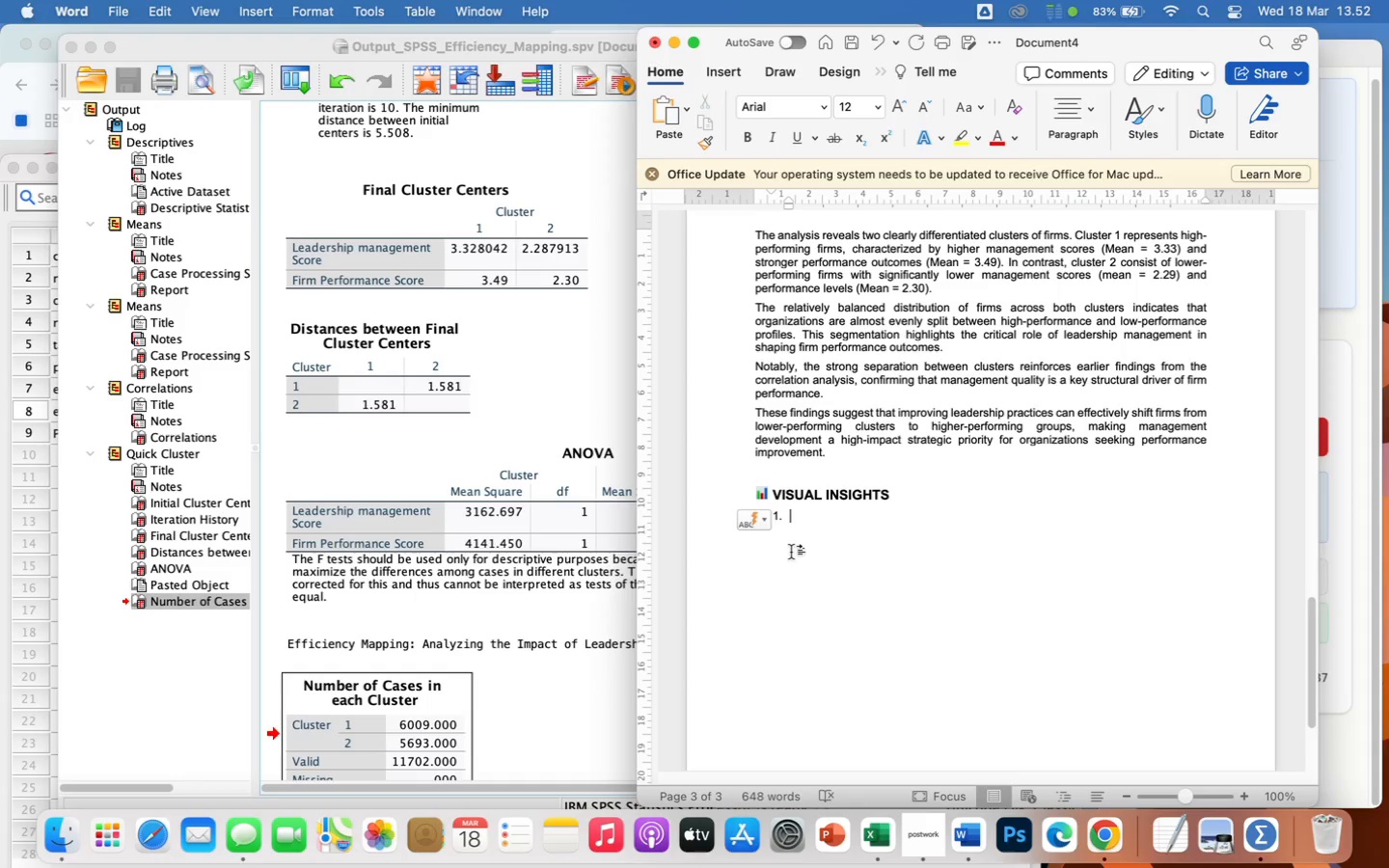 
type(Relationship Between Management and Perf)
key(Backspace)
type(formance)
 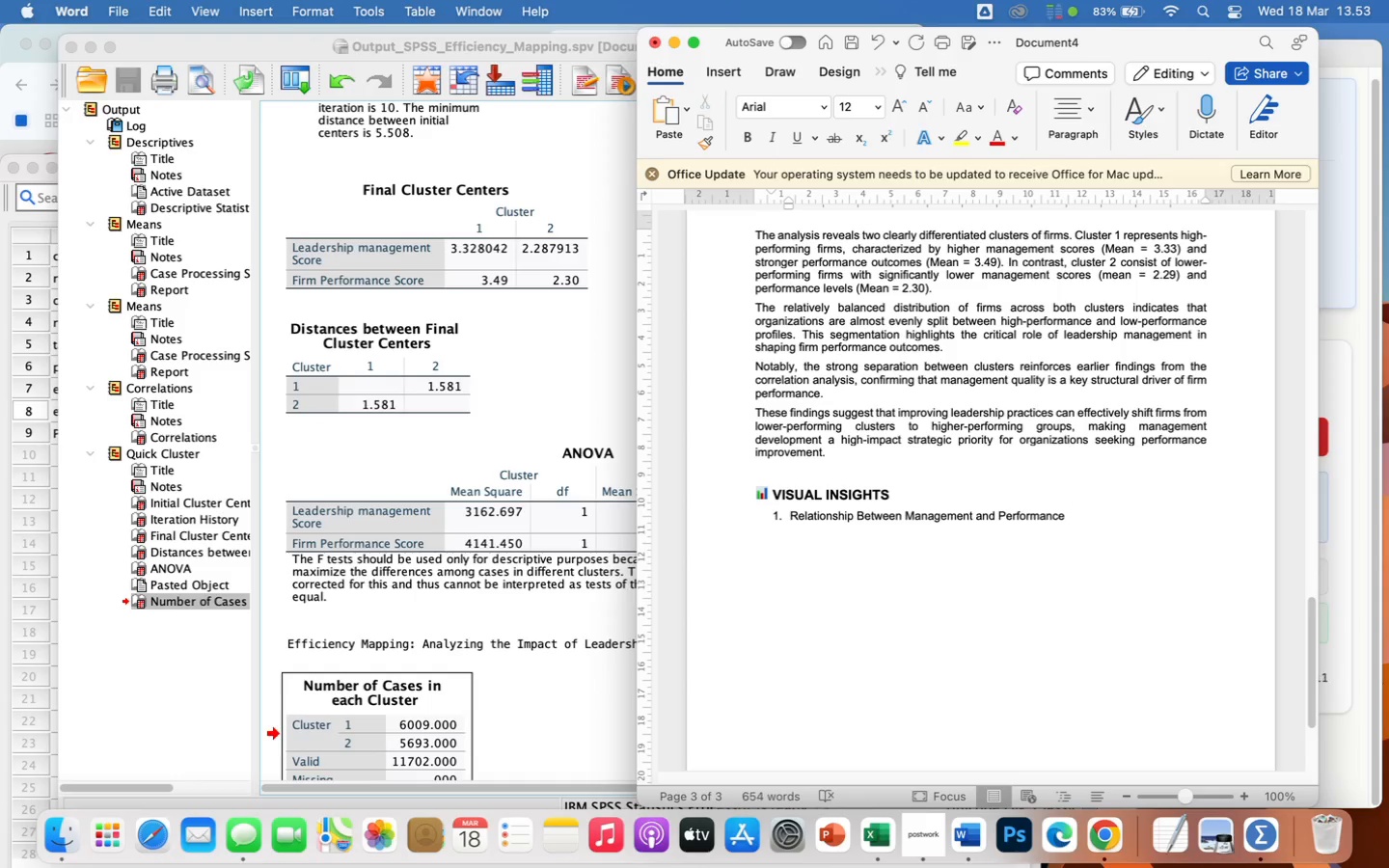 
wait(13.22)
 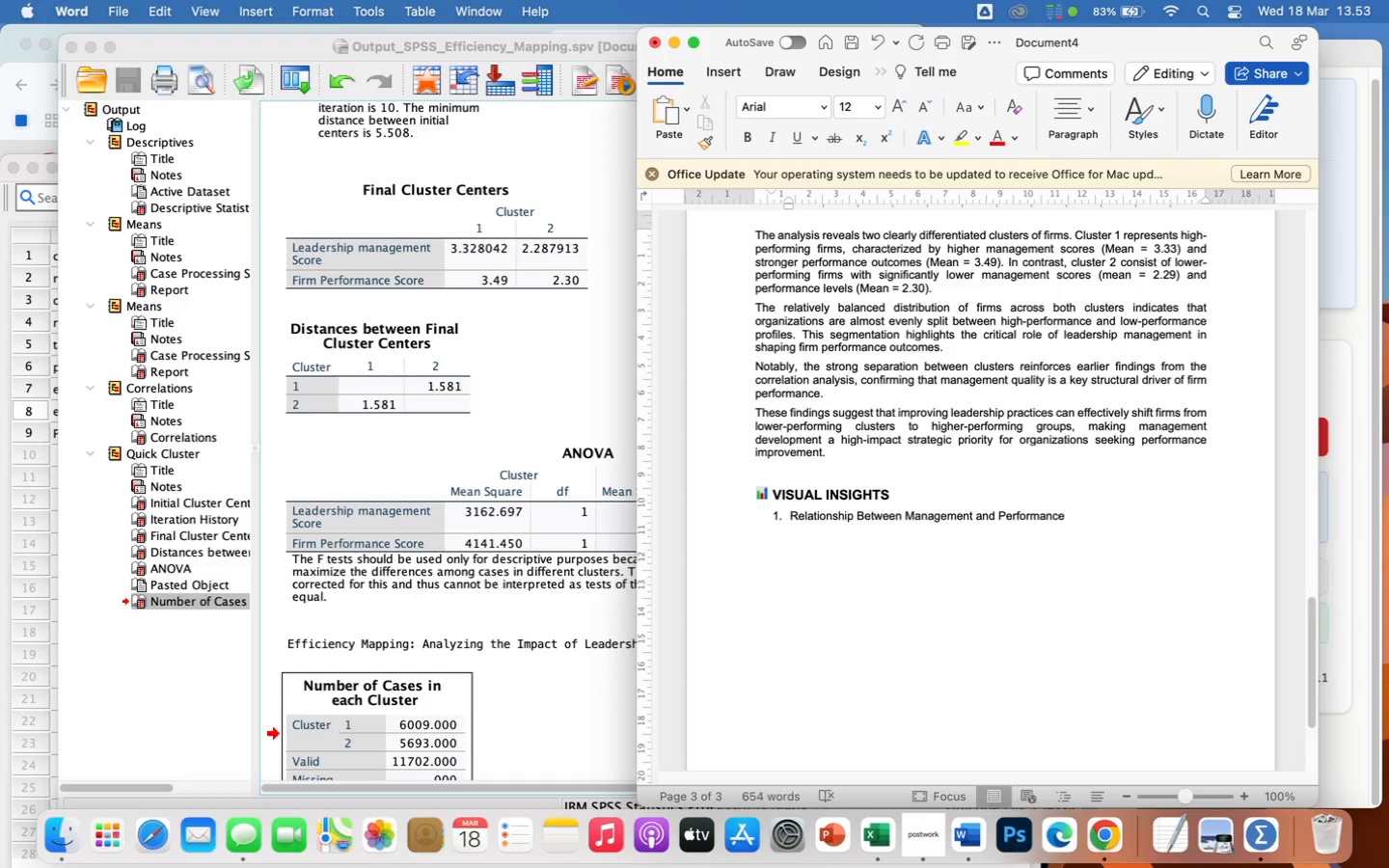 
key(Enter)
 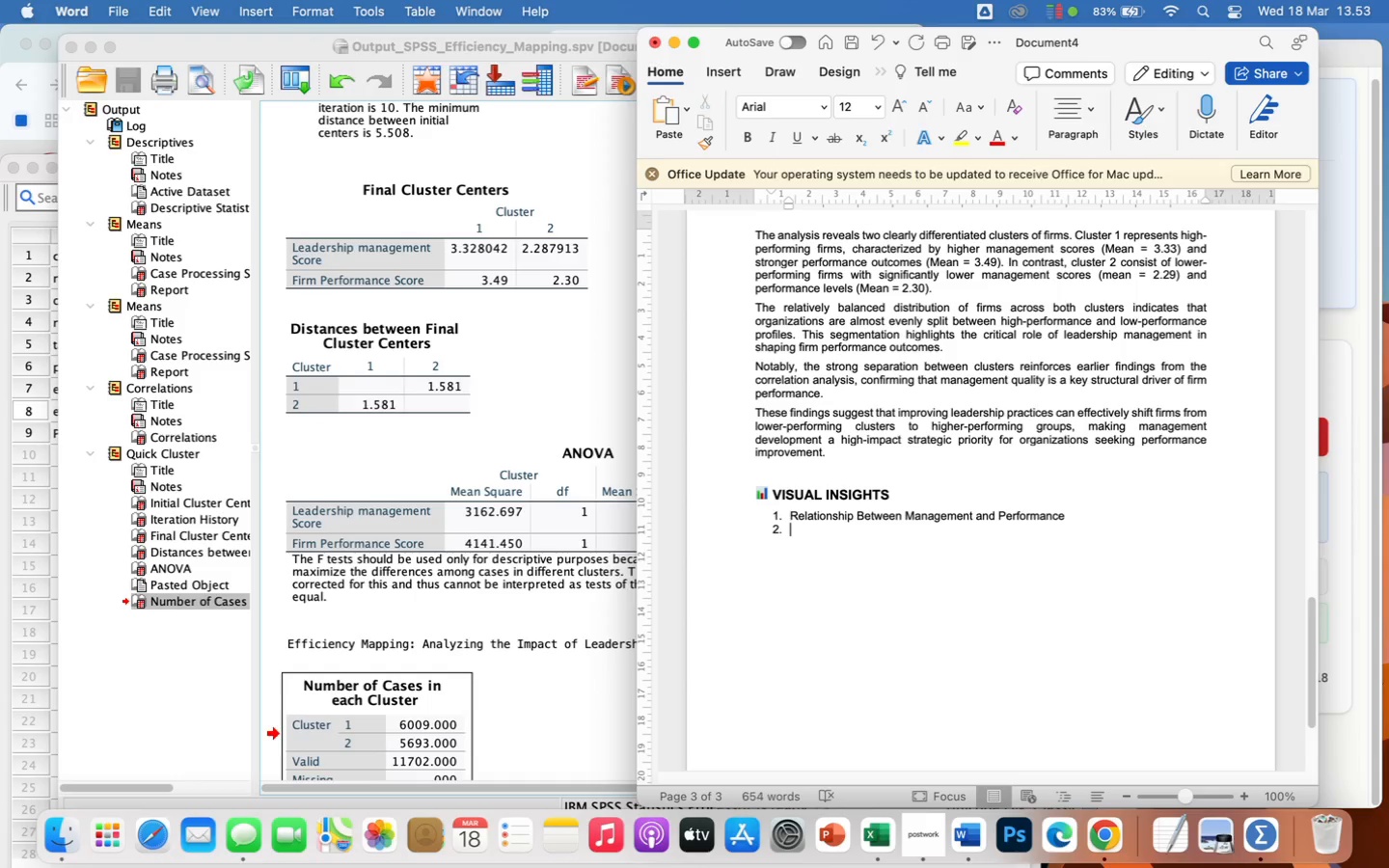 
type(Performance Distribution by Firm Size)
 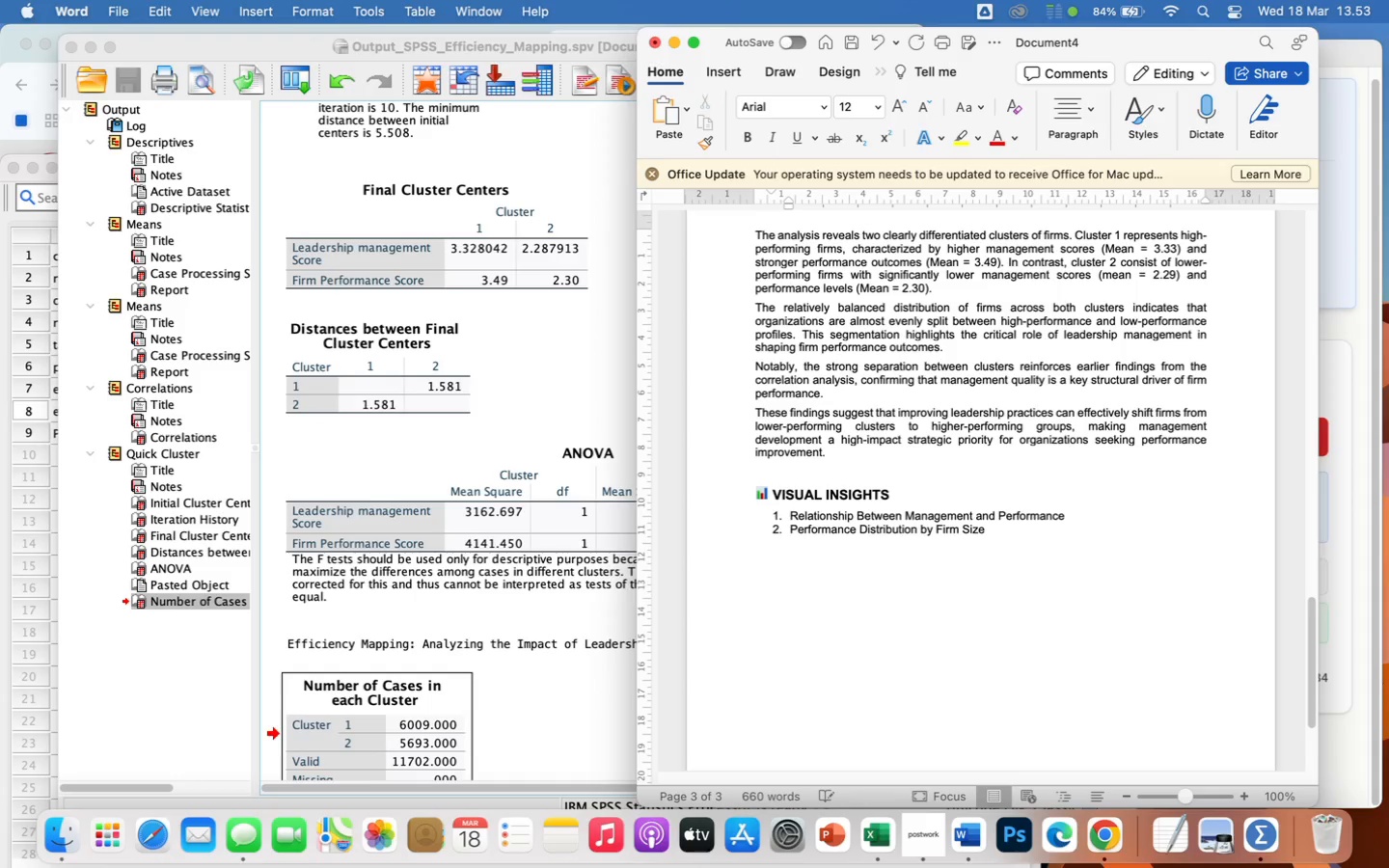 